 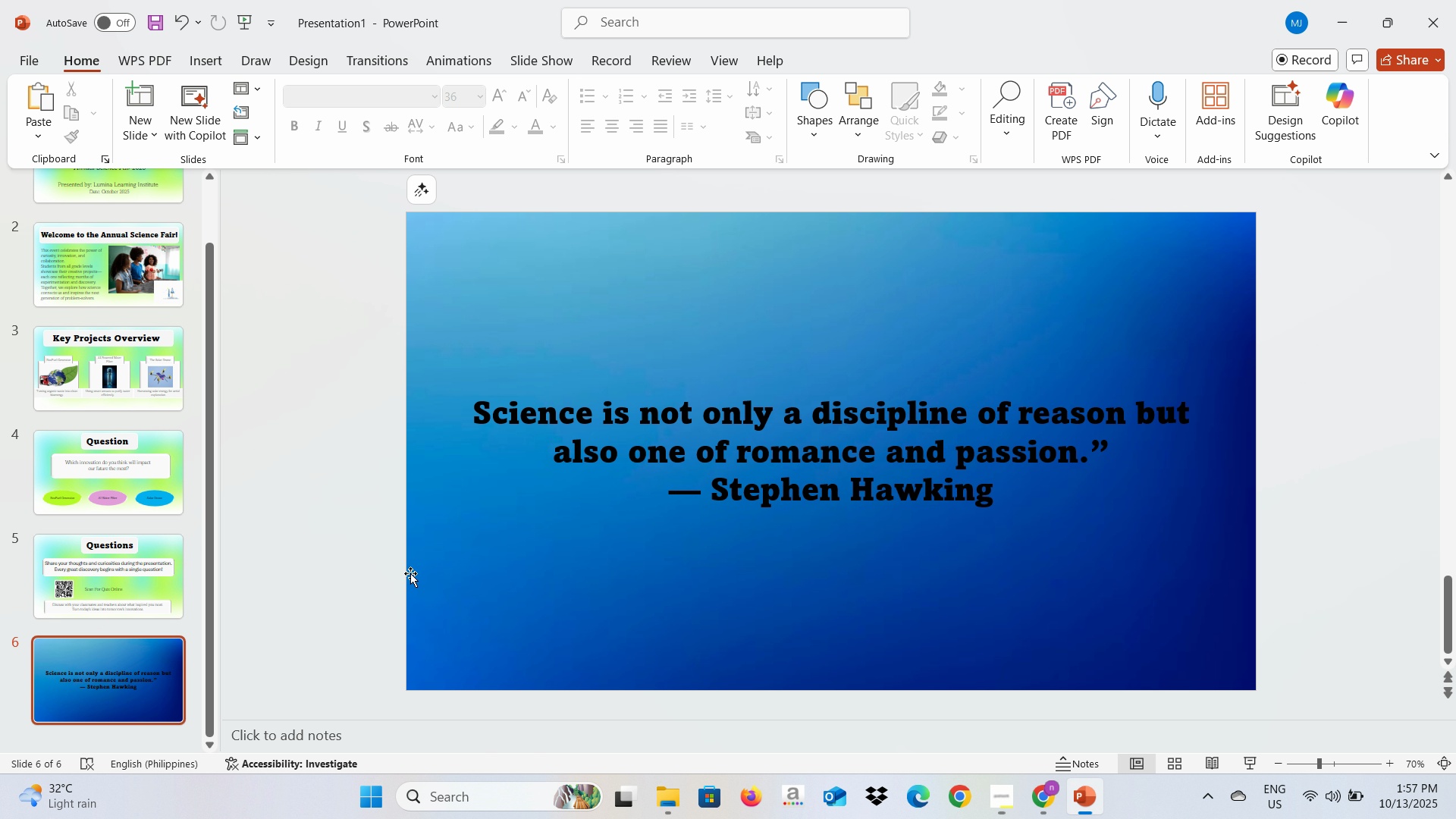 
left_click([390, 581])
 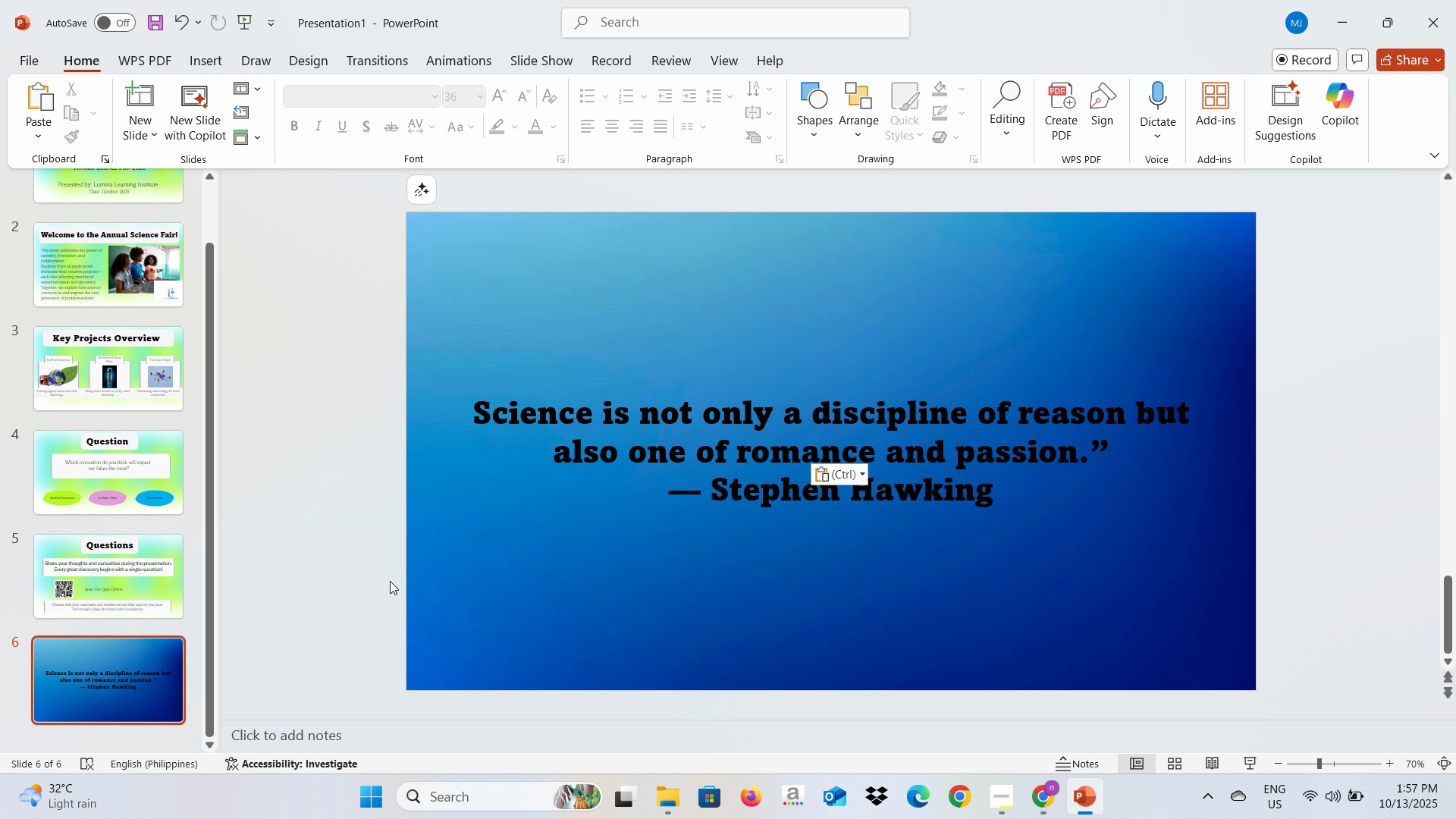 
key(Control+V)
 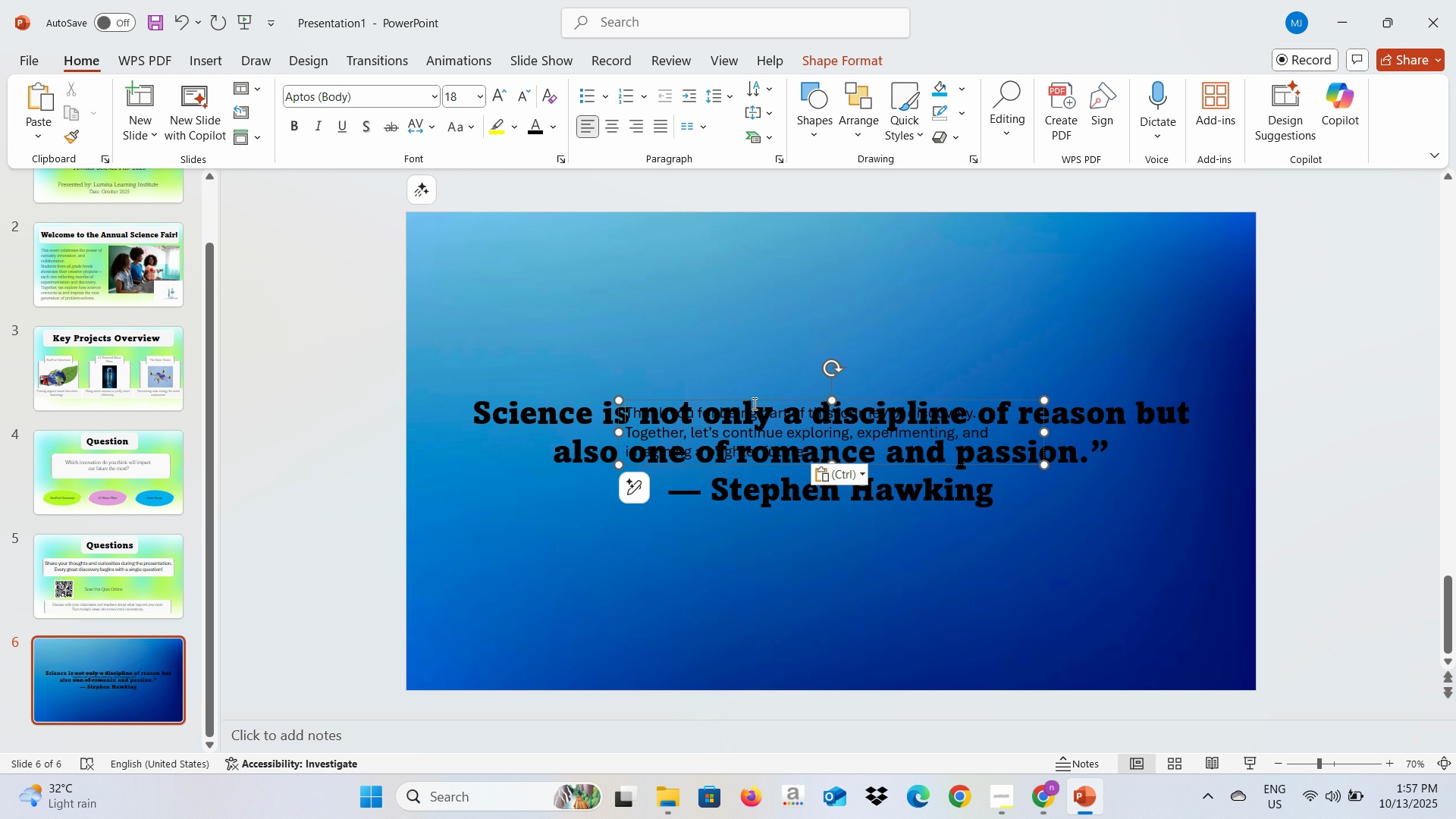 
left_click_drag(start_coordinate=[754, 401], to_coordinate=[731, 553])
 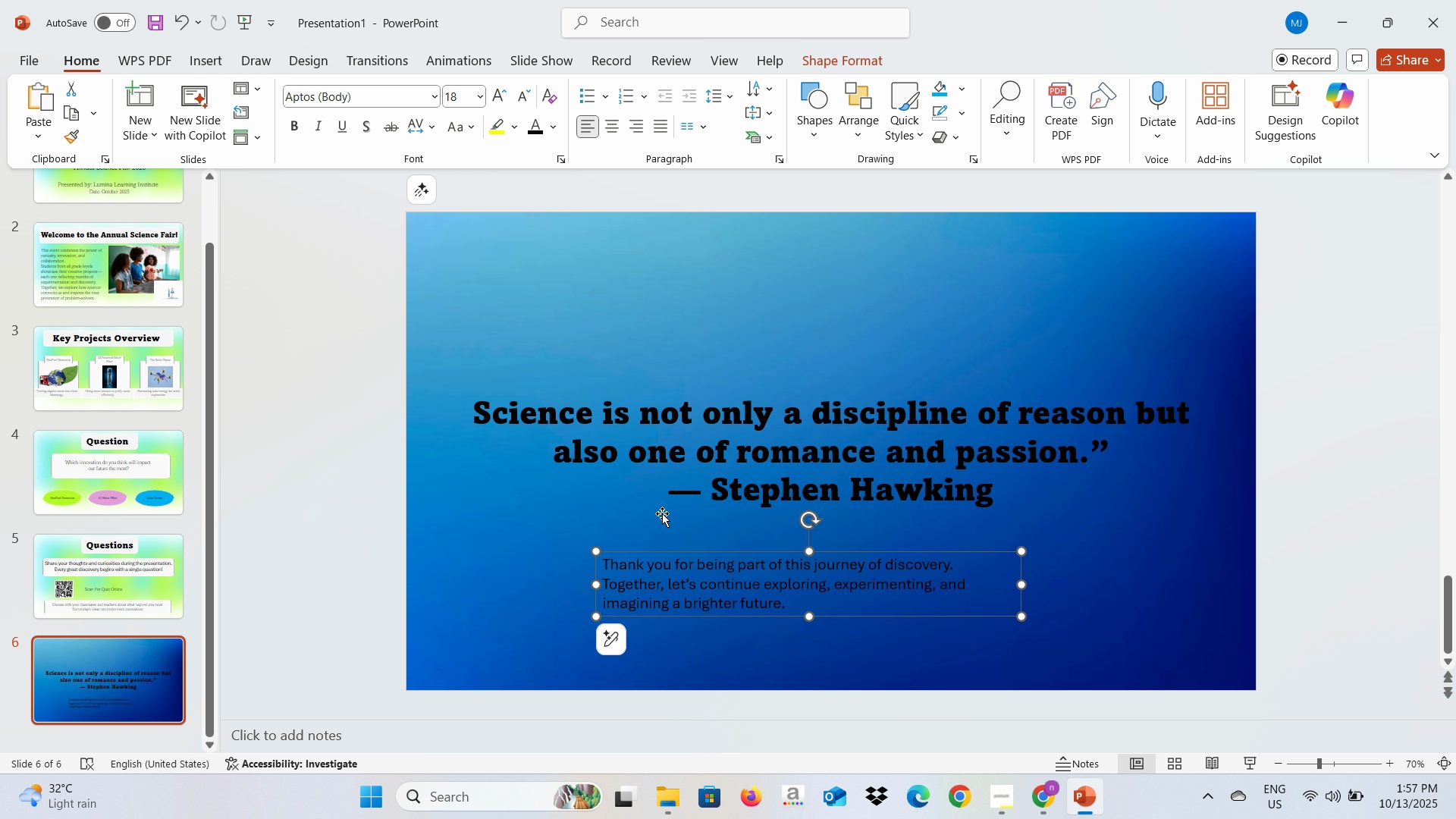 
left_click([654, 431])
 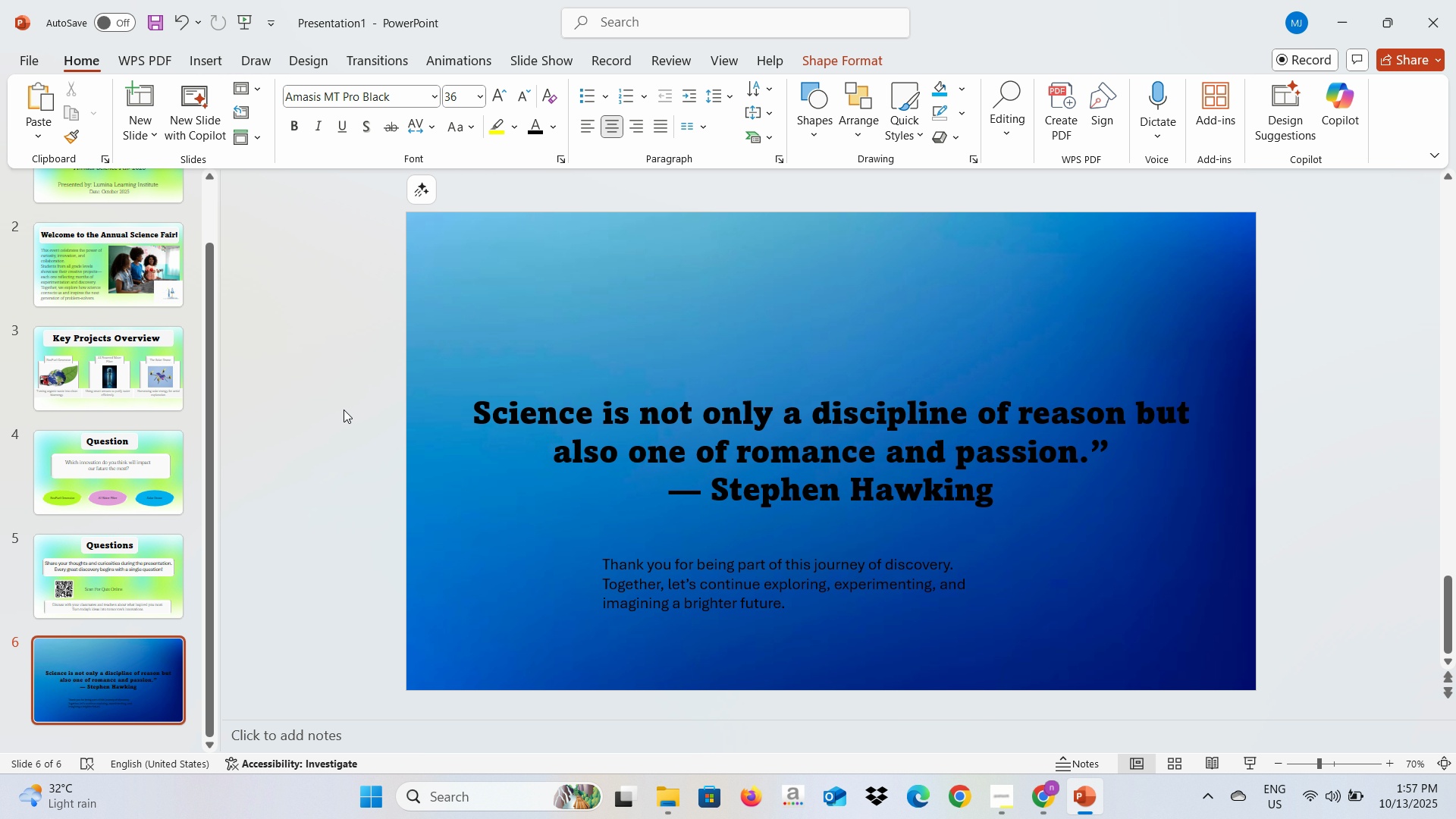 
left_click([344, 410])
 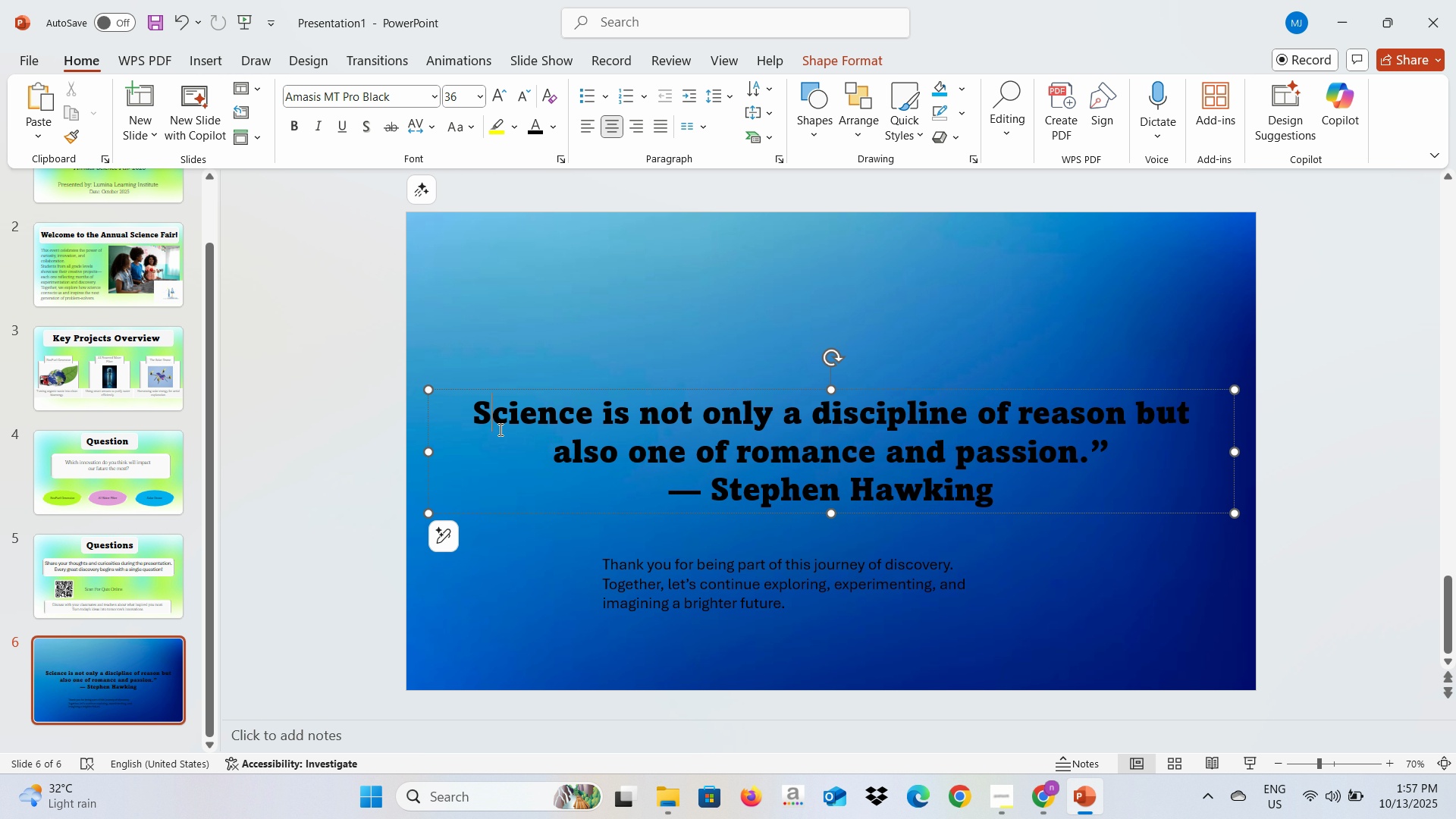 
left_click([499, 429])
 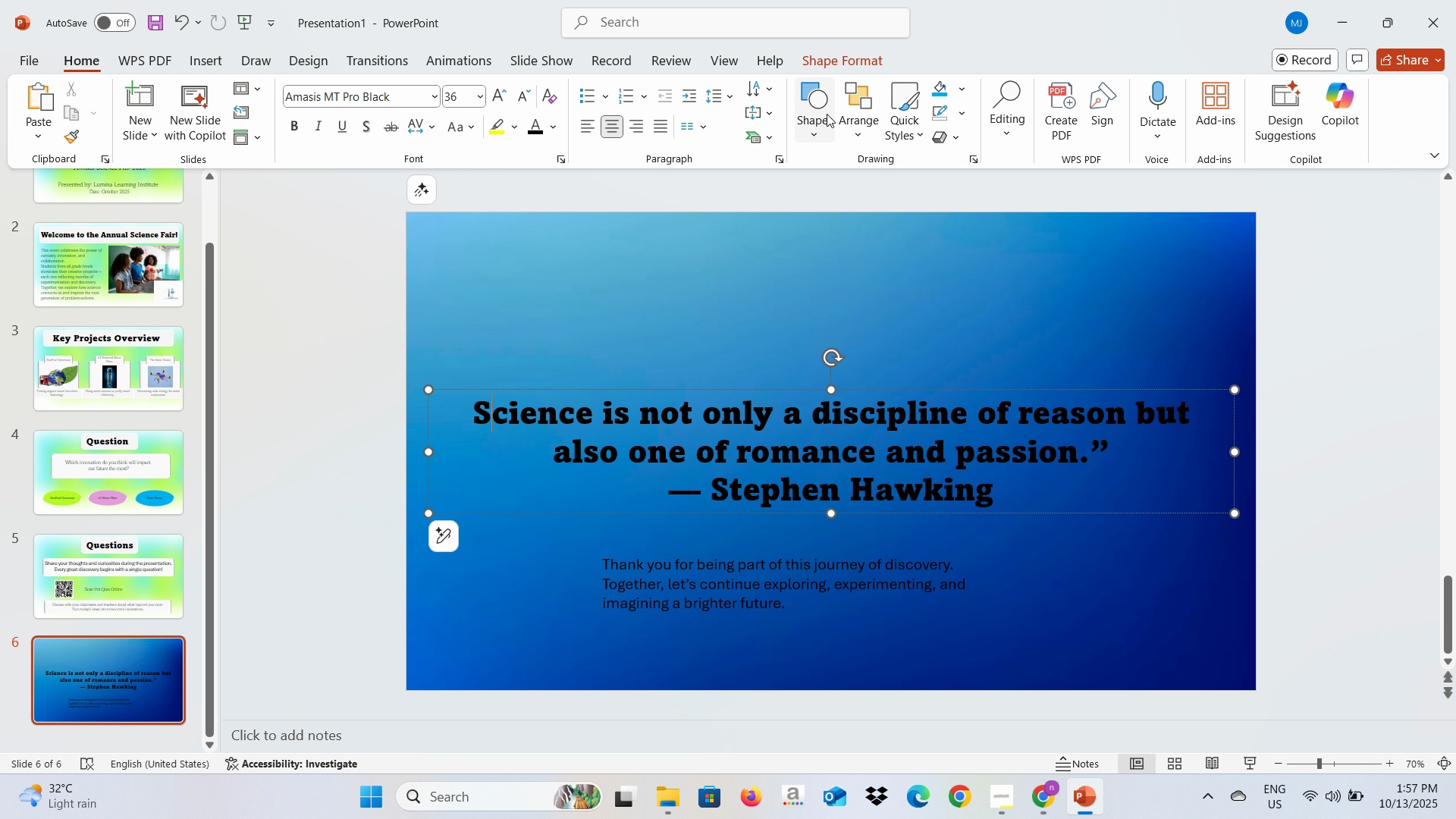 
double_click([810, 96])
 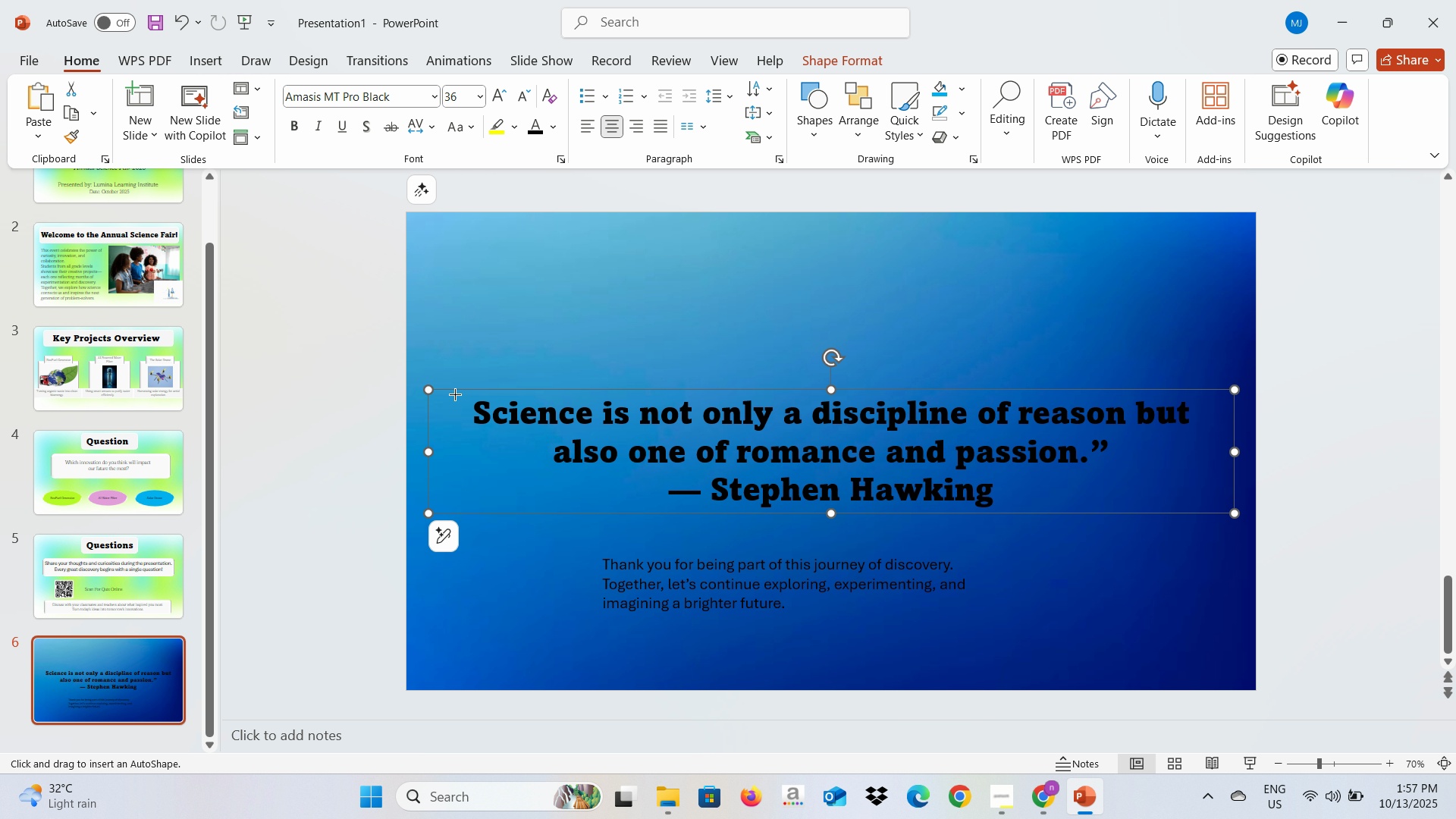 
left_click_drag(start_coordinate=[446, 389], to_coordinate=[1223, 517])
 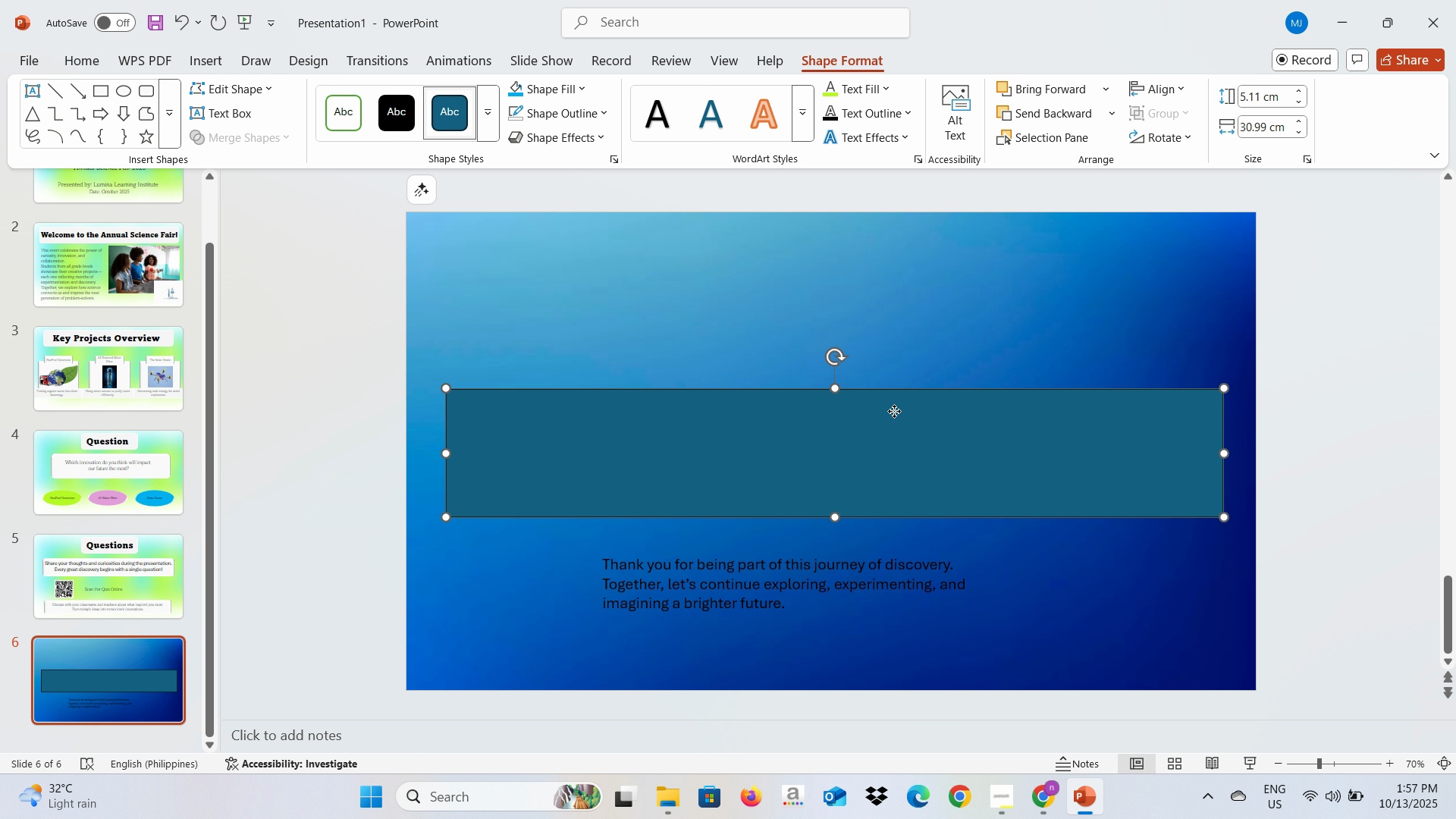 
left_click_drag(start_coordinate=[894, 411], to_coordinate=[896, 450])
 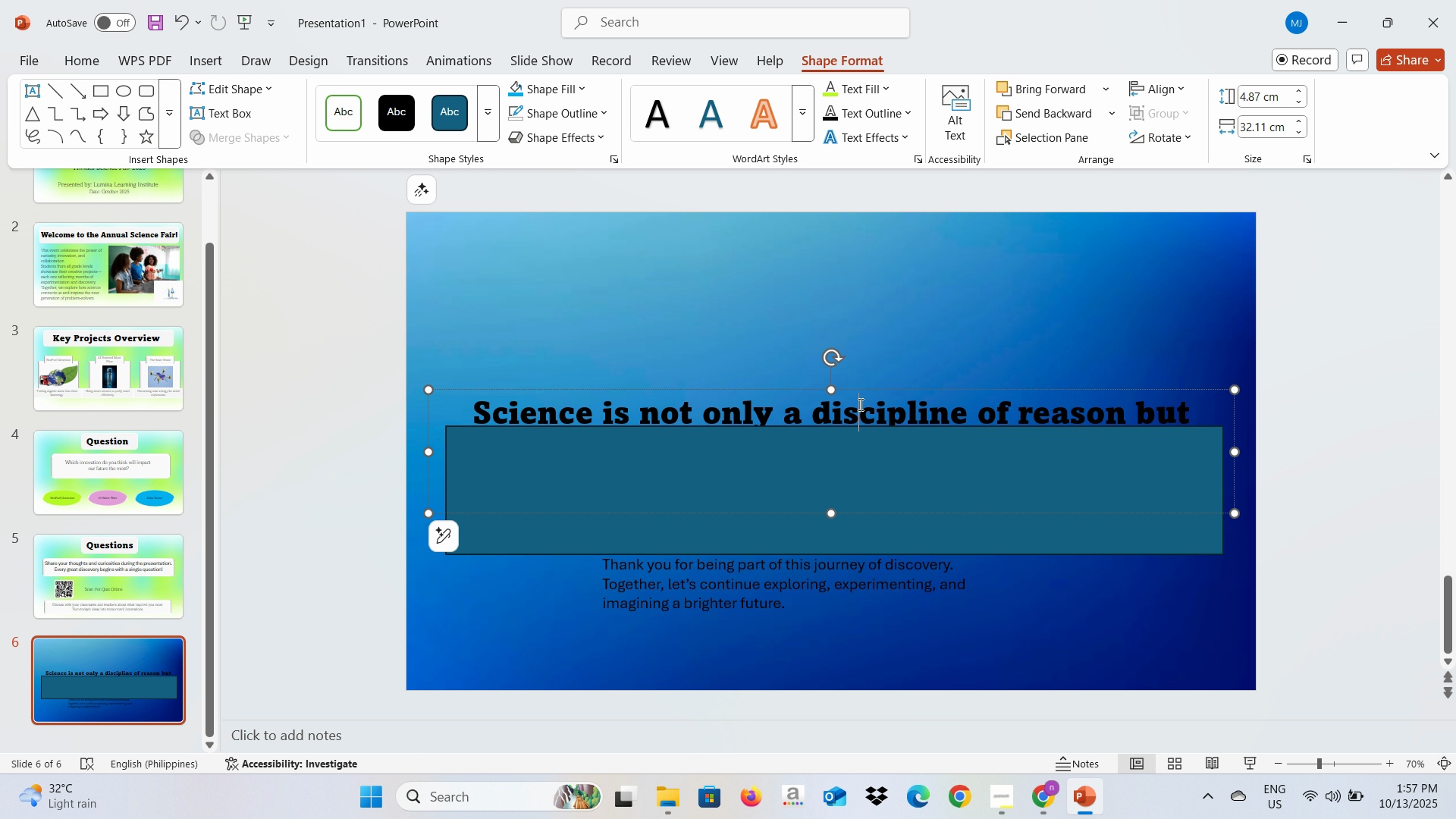 
left_click([859, 409])
 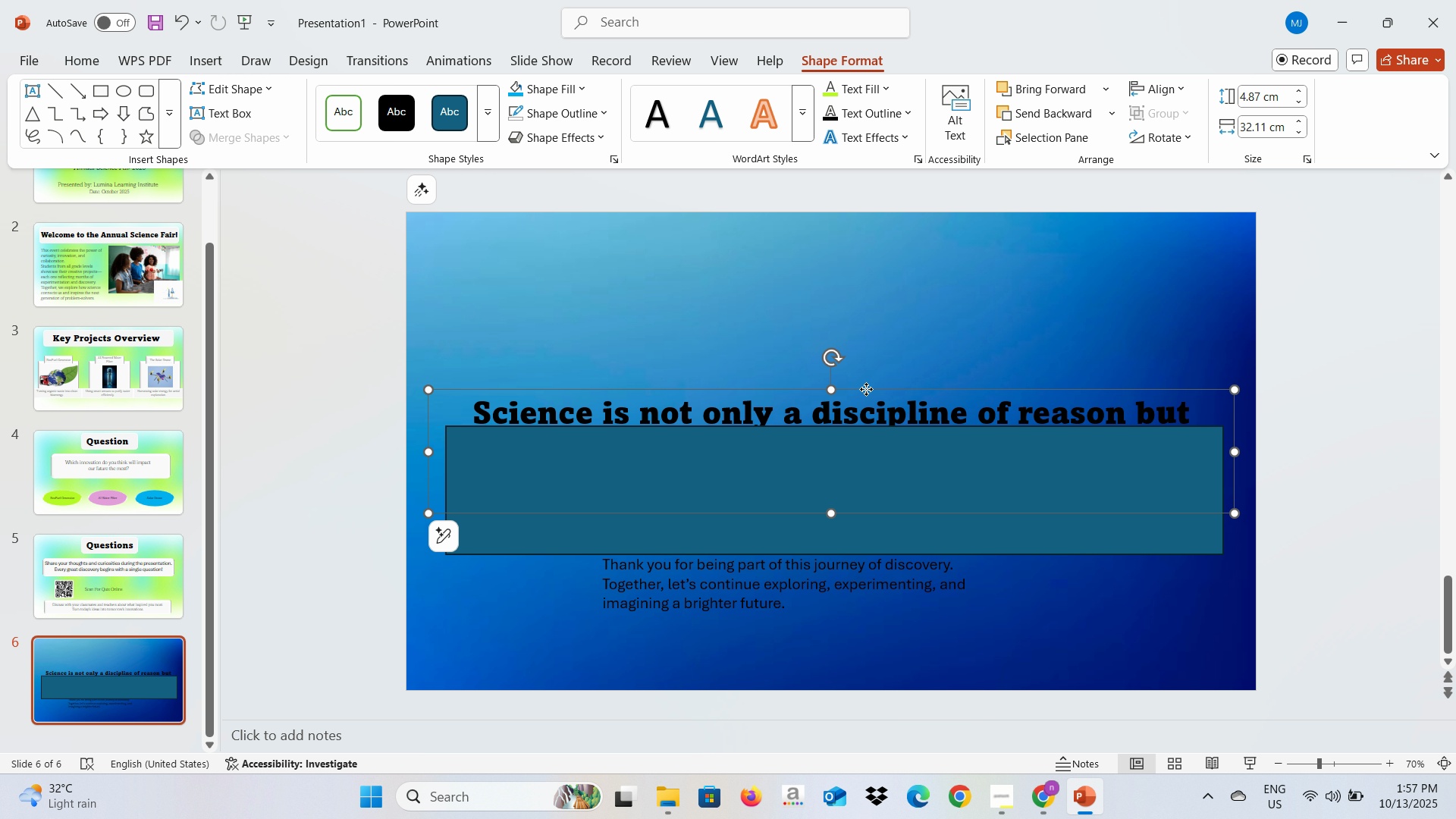 
left_click([866, 389])
 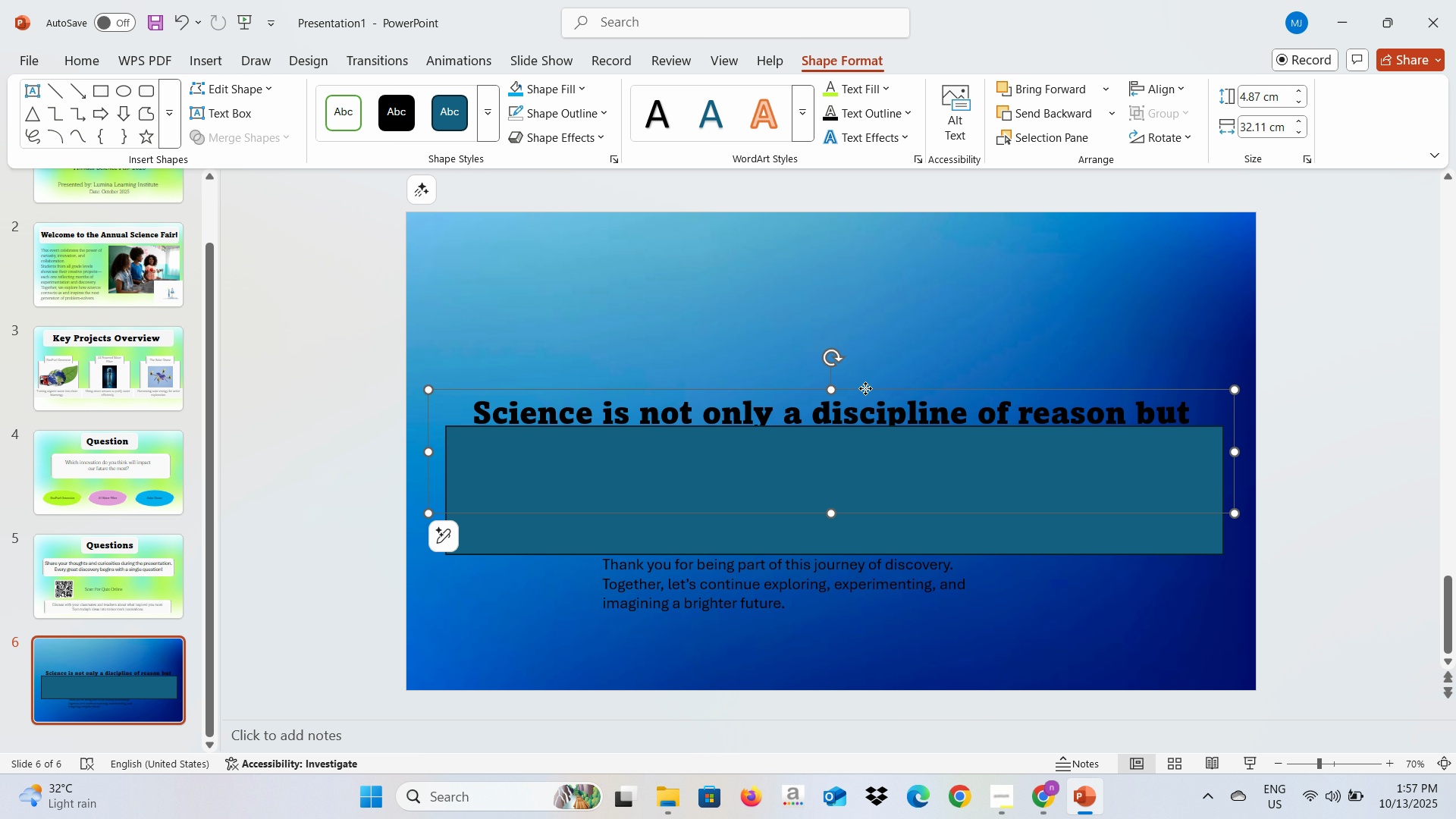 
right_click([866, 389])
 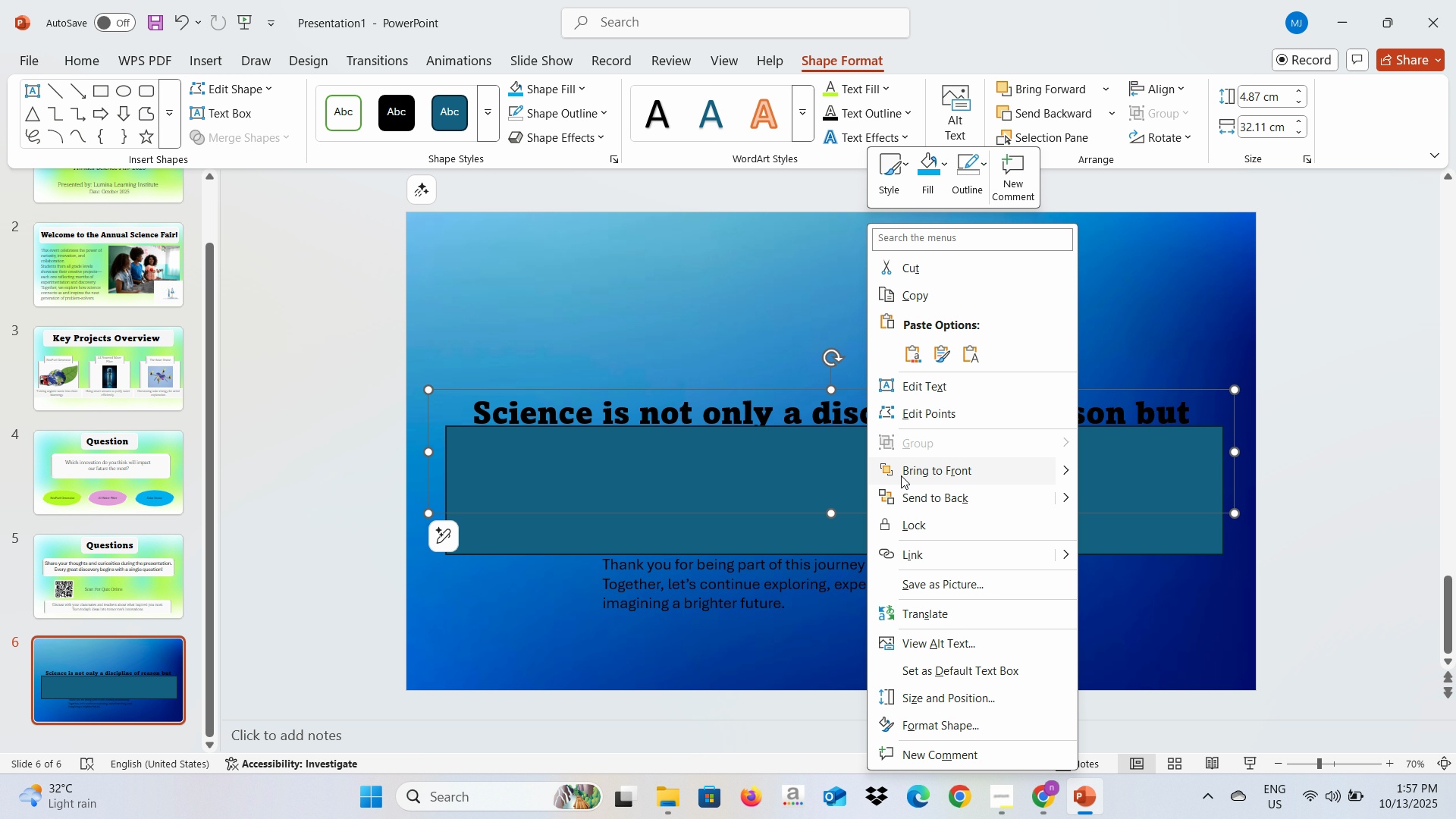 
left_click([901, 475])
 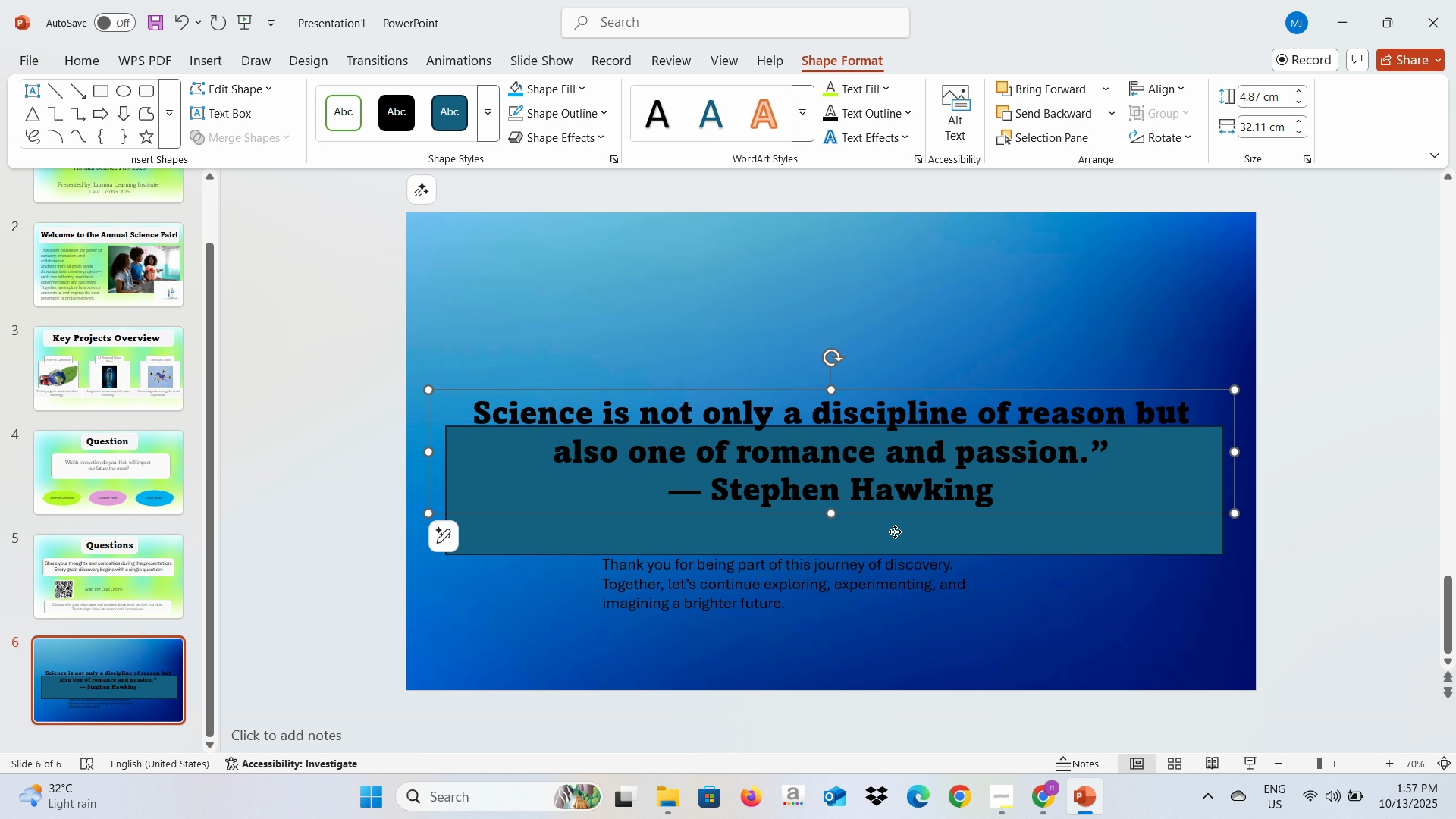 
left_click_drag(start_coordinate=[895, 532], to_coordinate=[899, 499])
 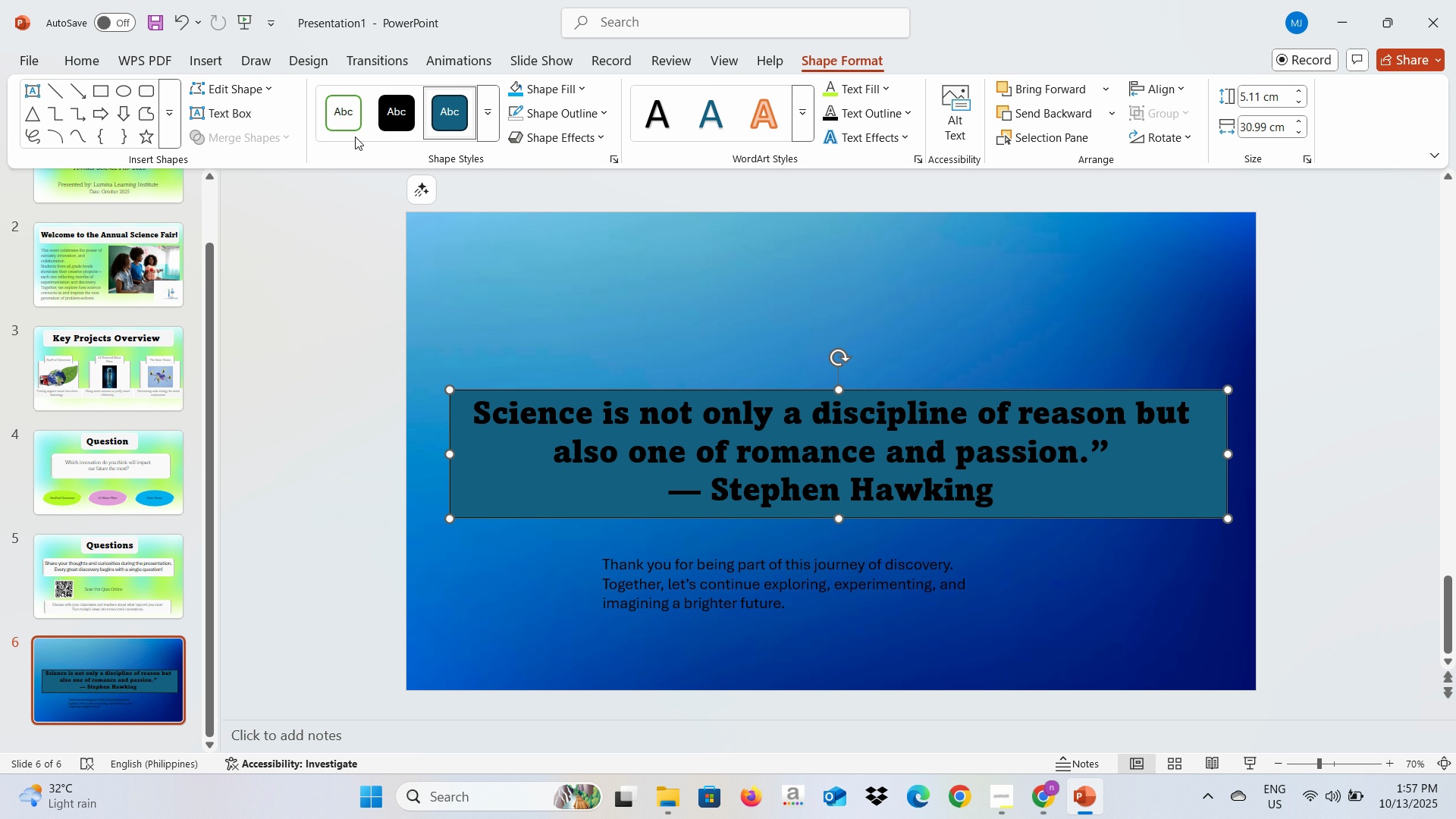 
left_click([355, 135])
 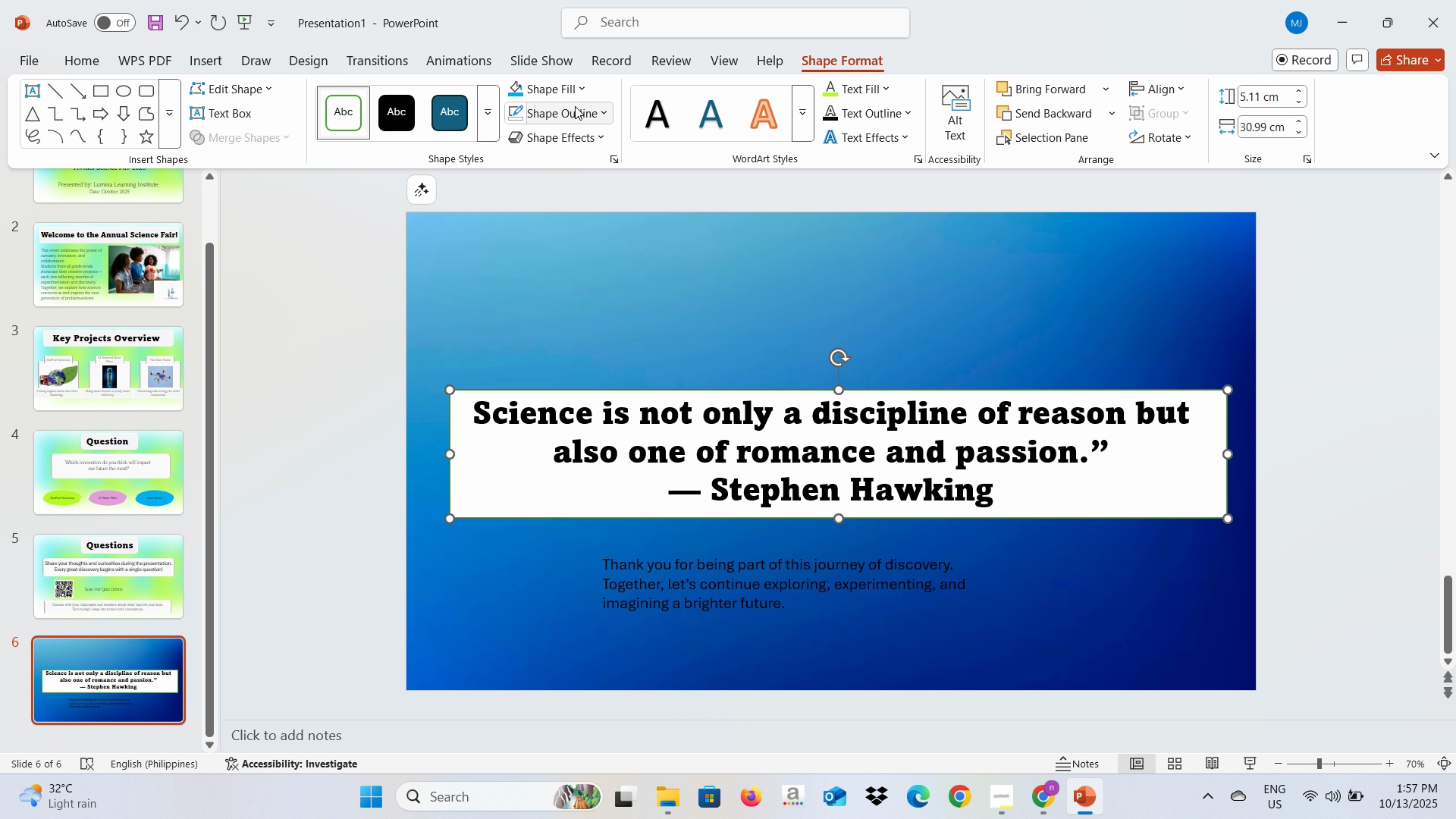 
mouse_move([587, 117])
 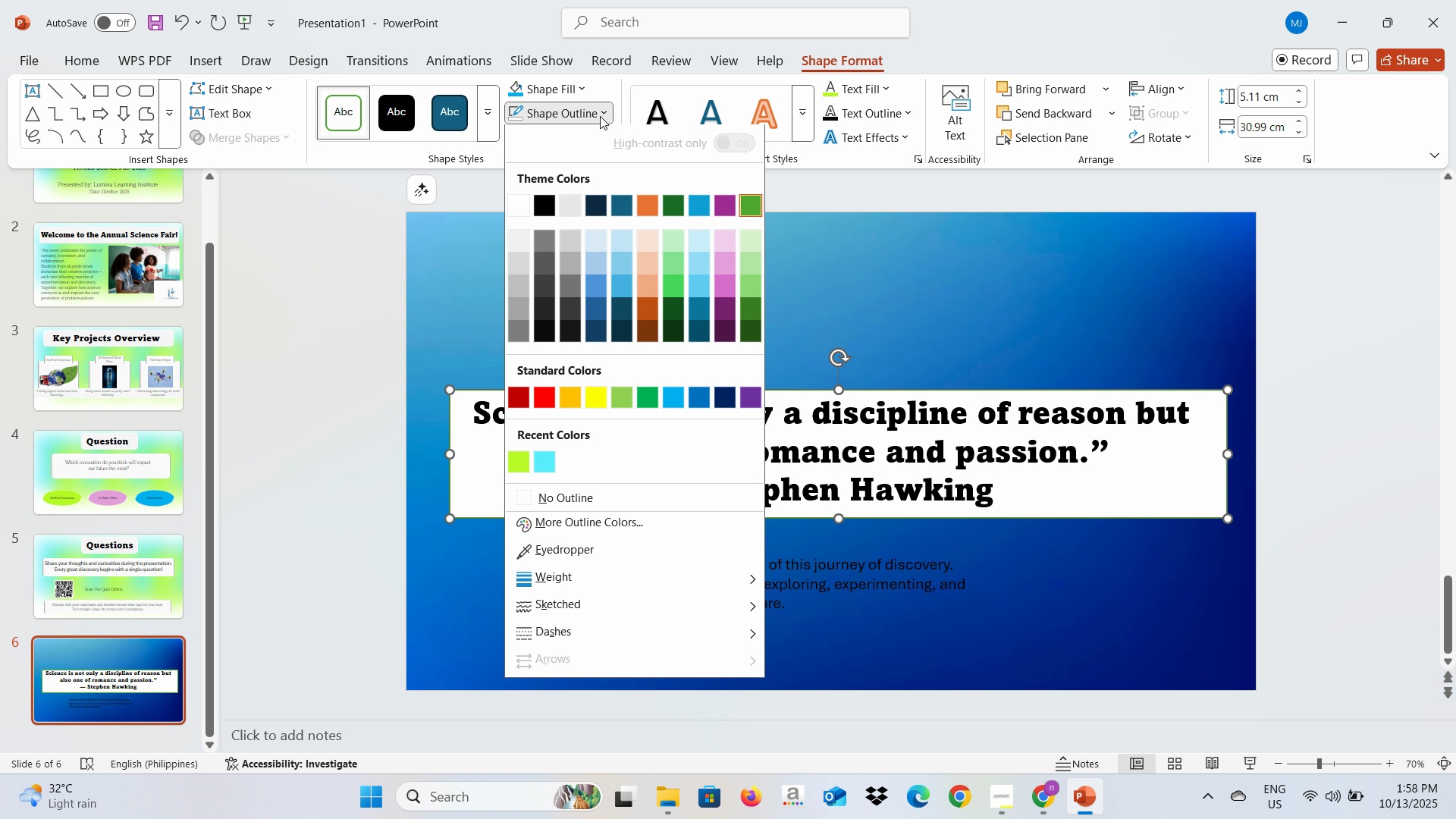 
left_click([600, 116])
 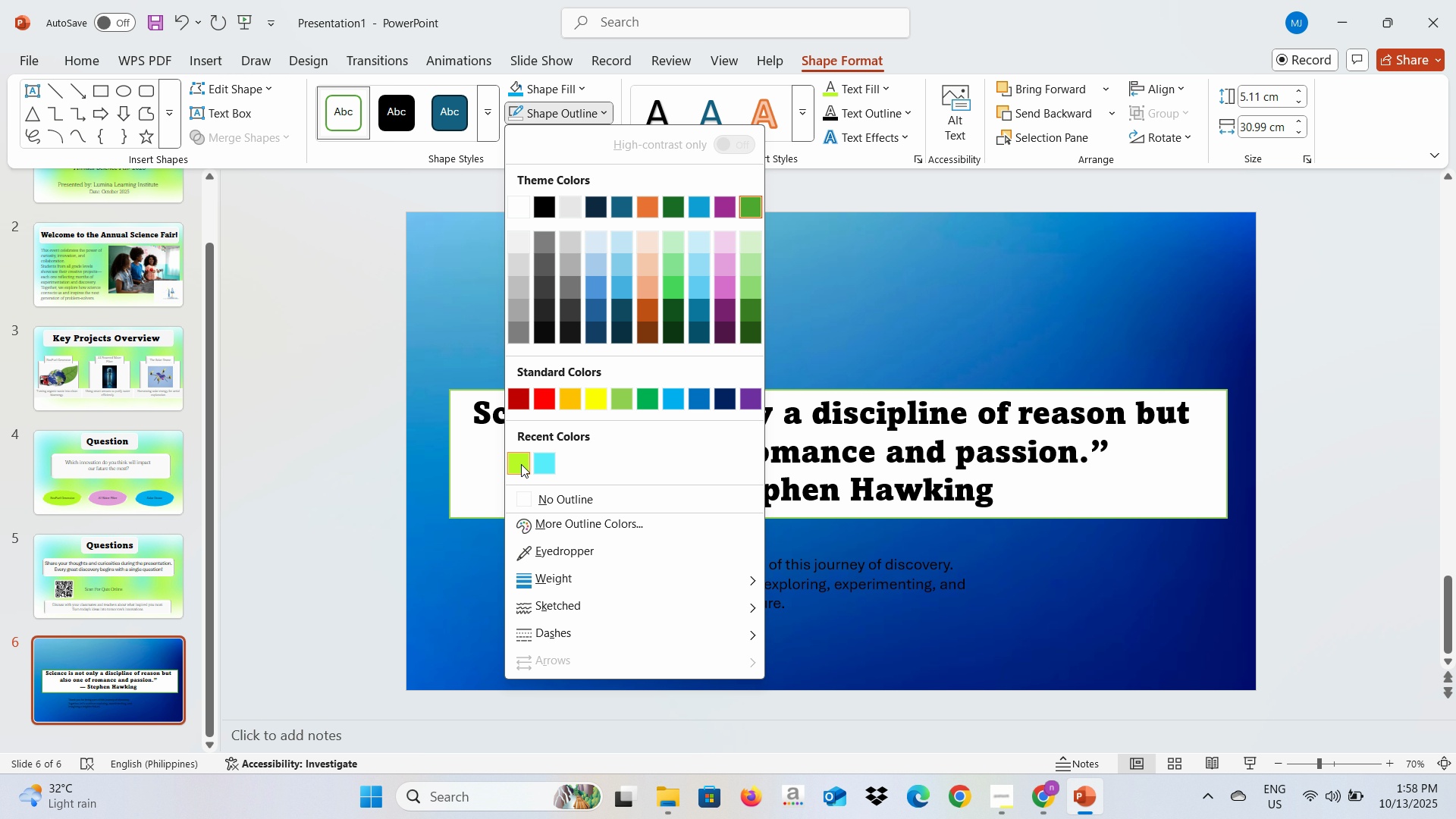 
left_click([521, 464])
 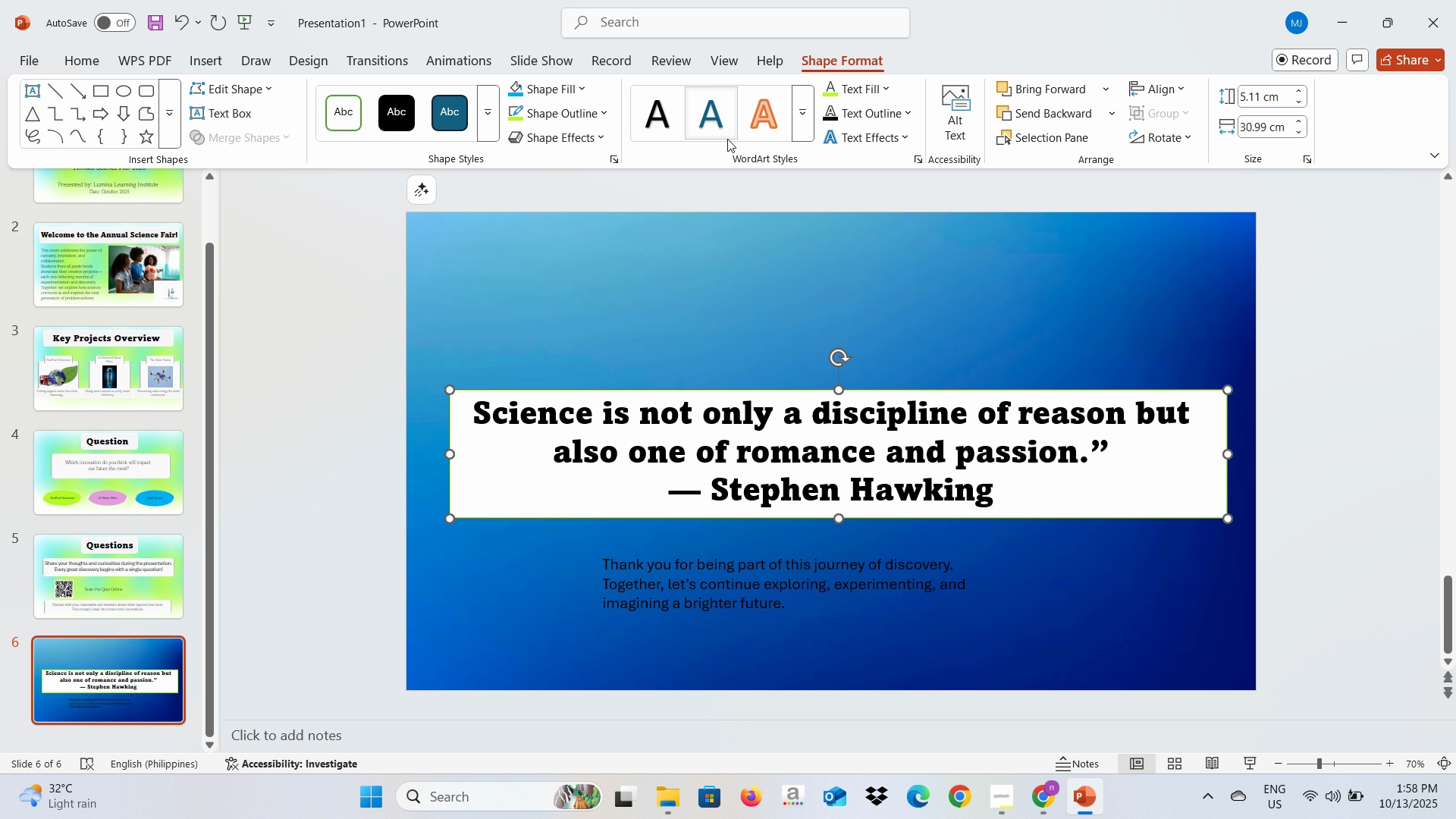 
wait(5.37)
 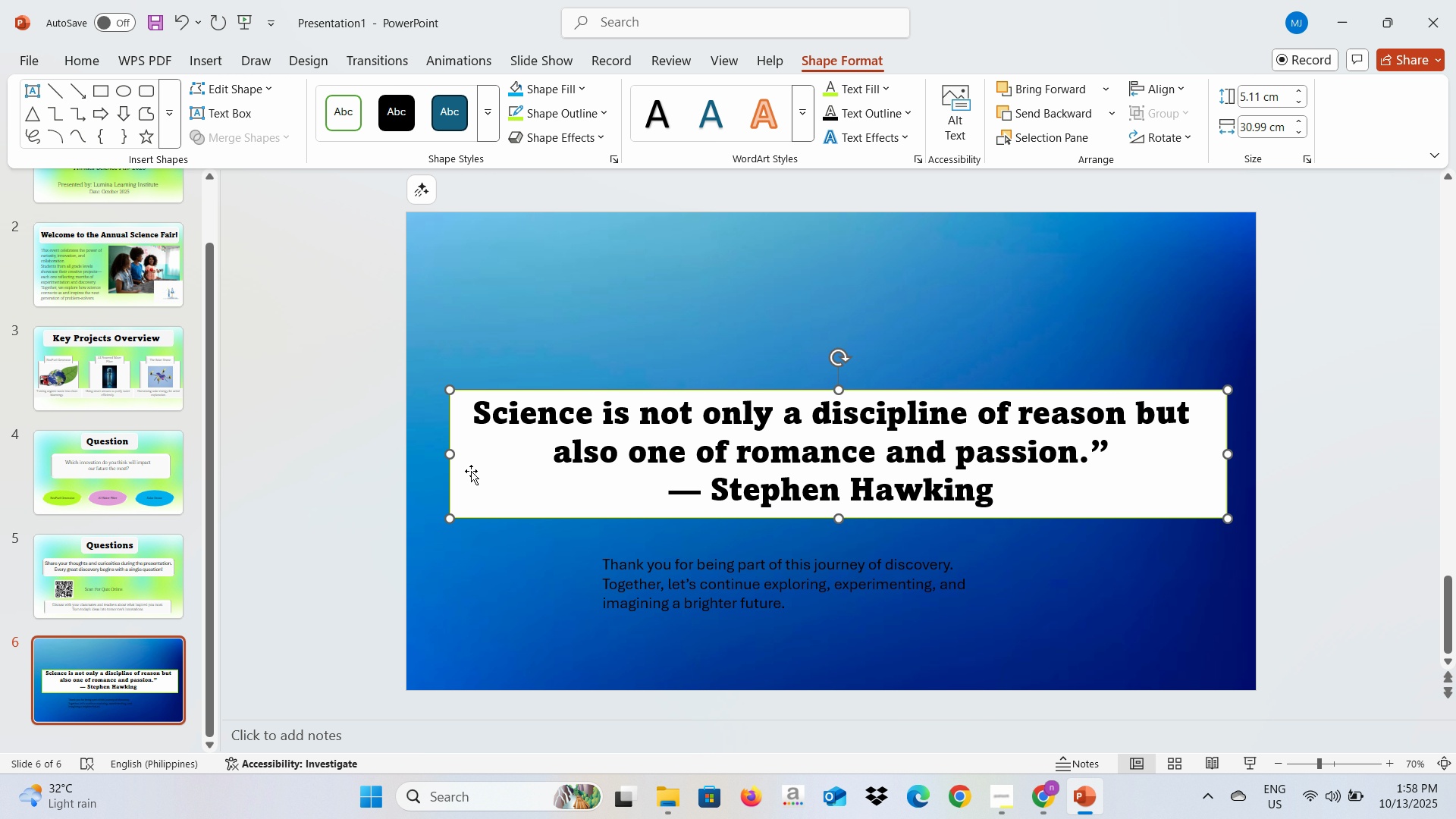 
left_click([901, 133])
 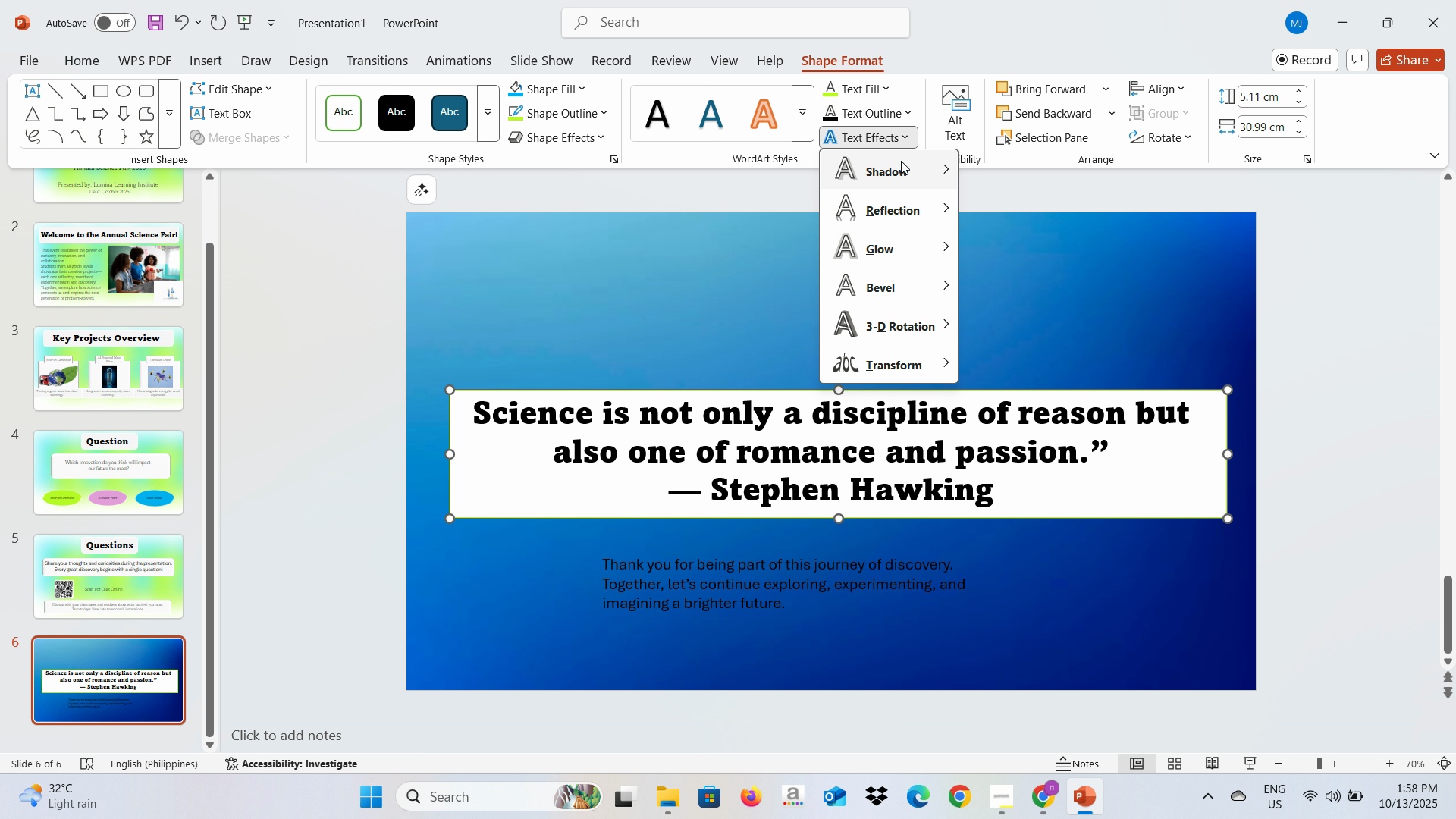 
mouse_move([902, 190])
 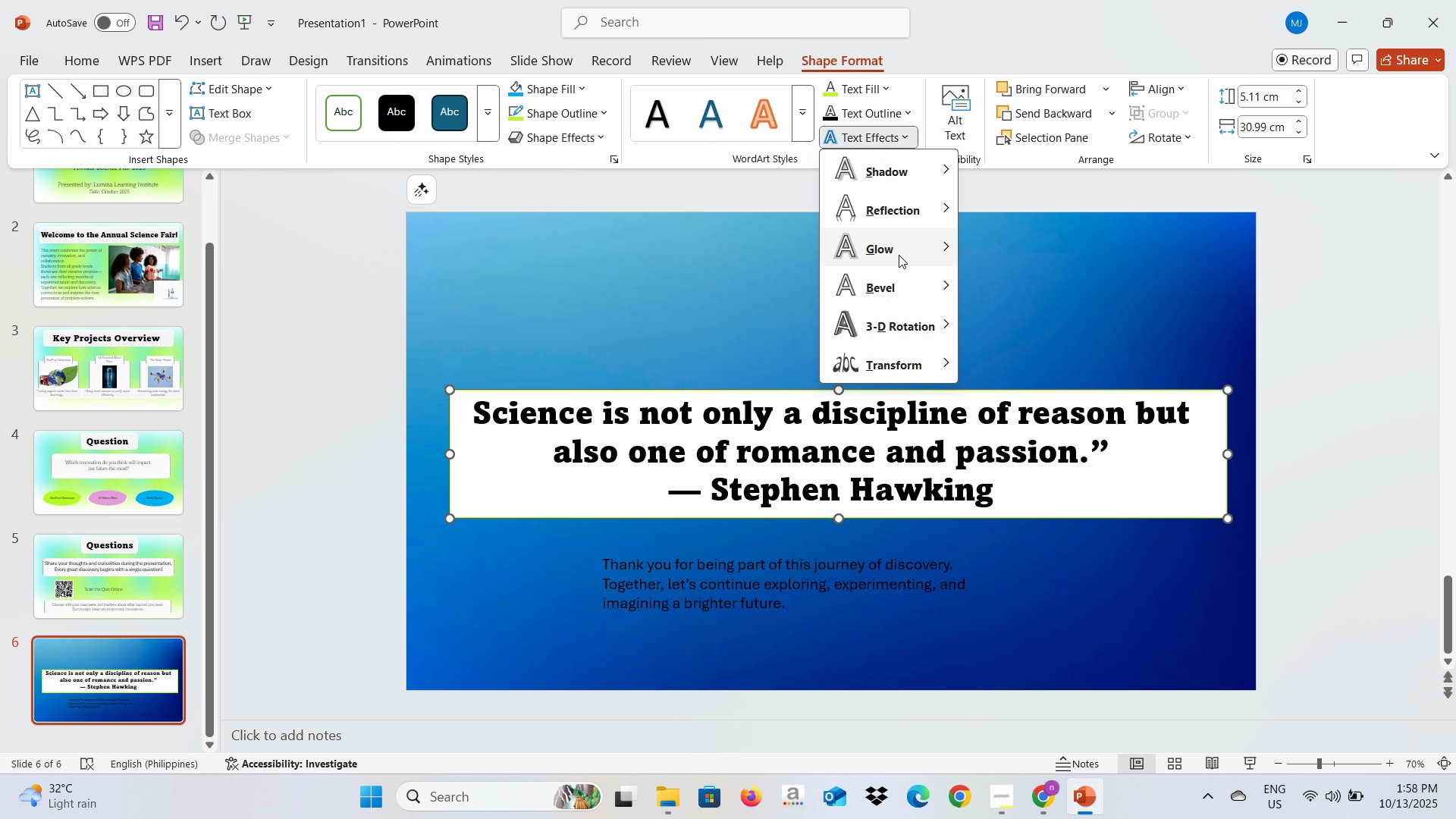 
left_click([899, 255])
 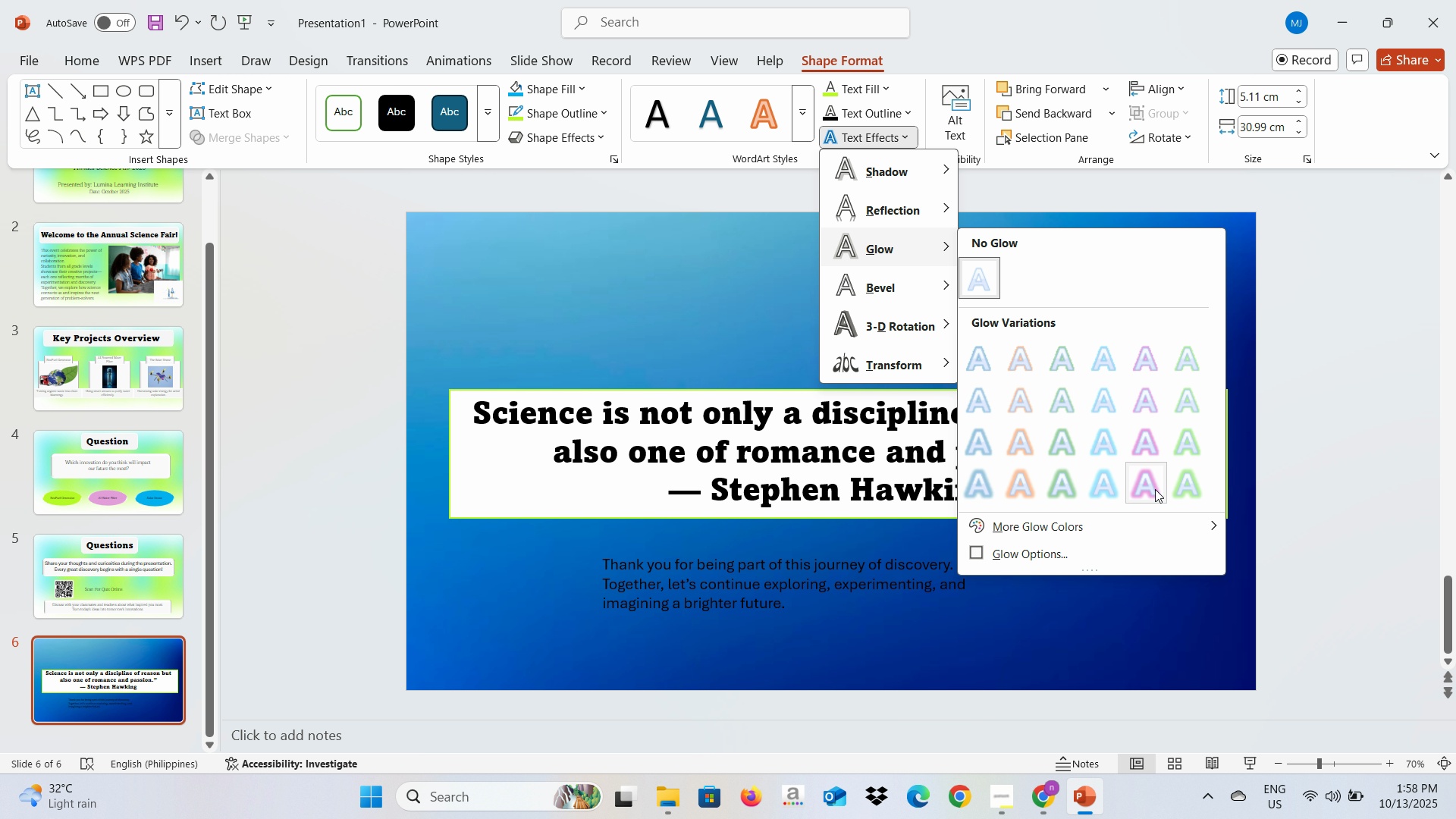 
left_click([1182, 489])
 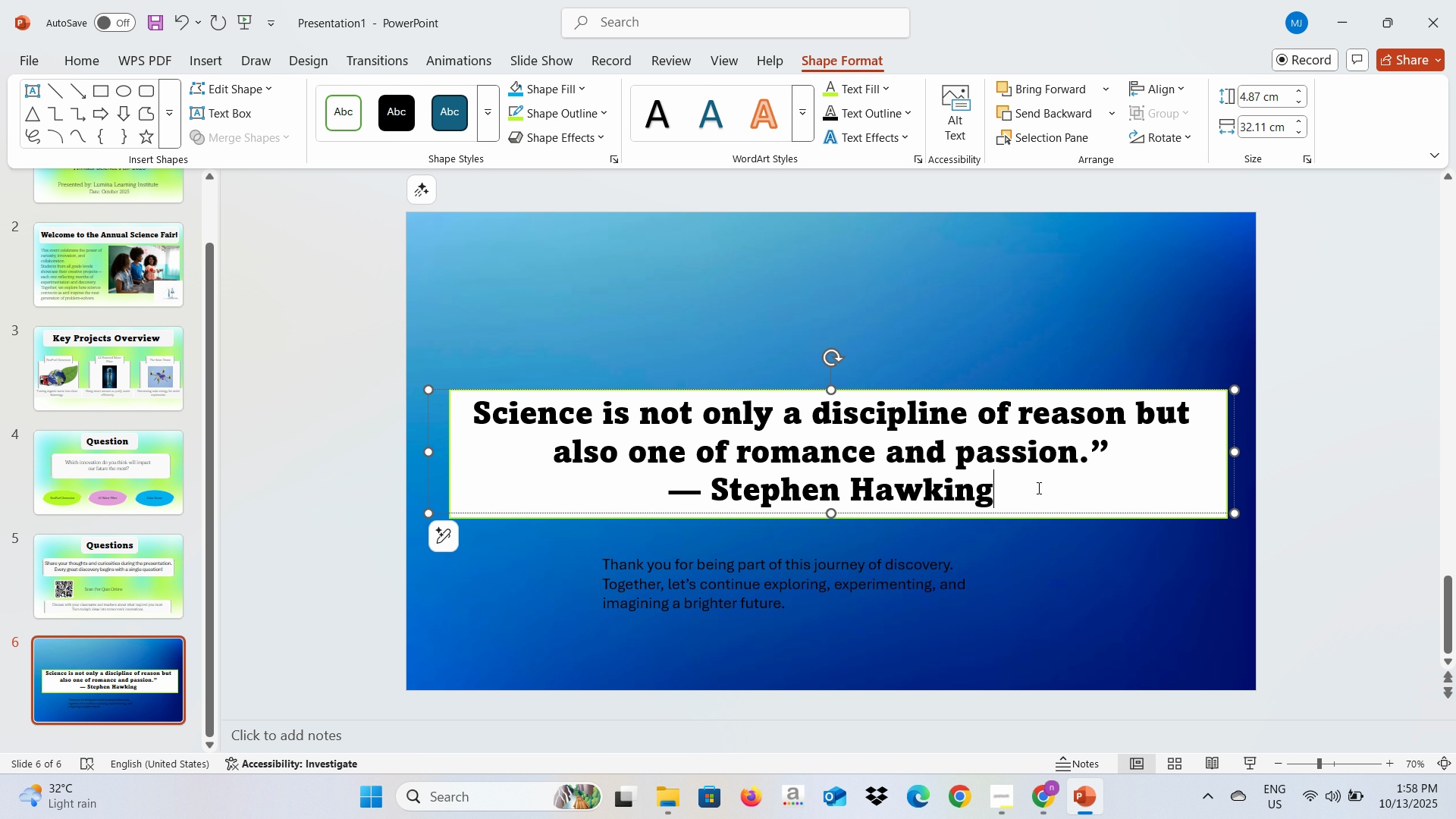 
left_click([1037, 488])
 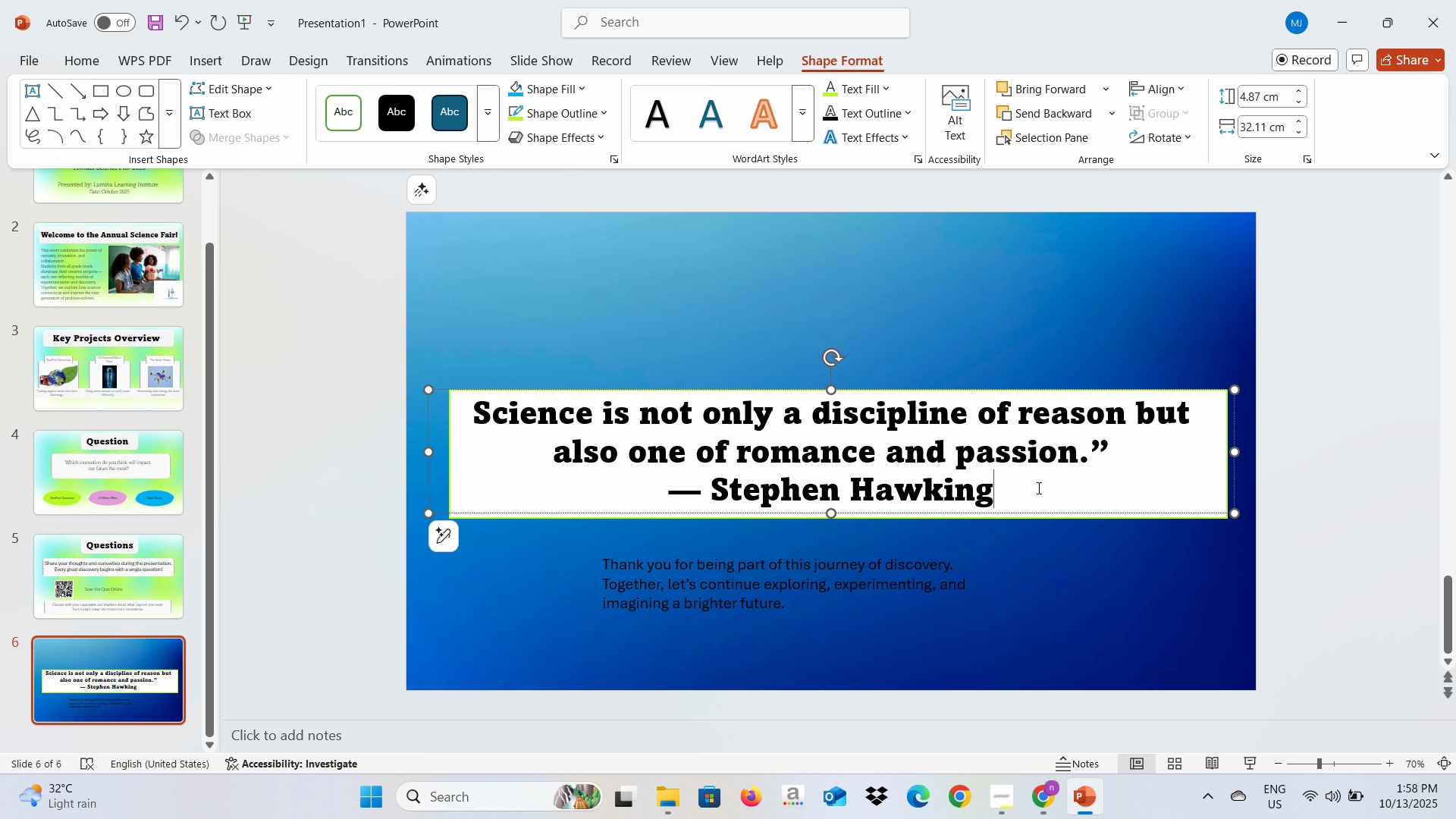 
hold_key(key=ControlLeft, duration=0.39)
 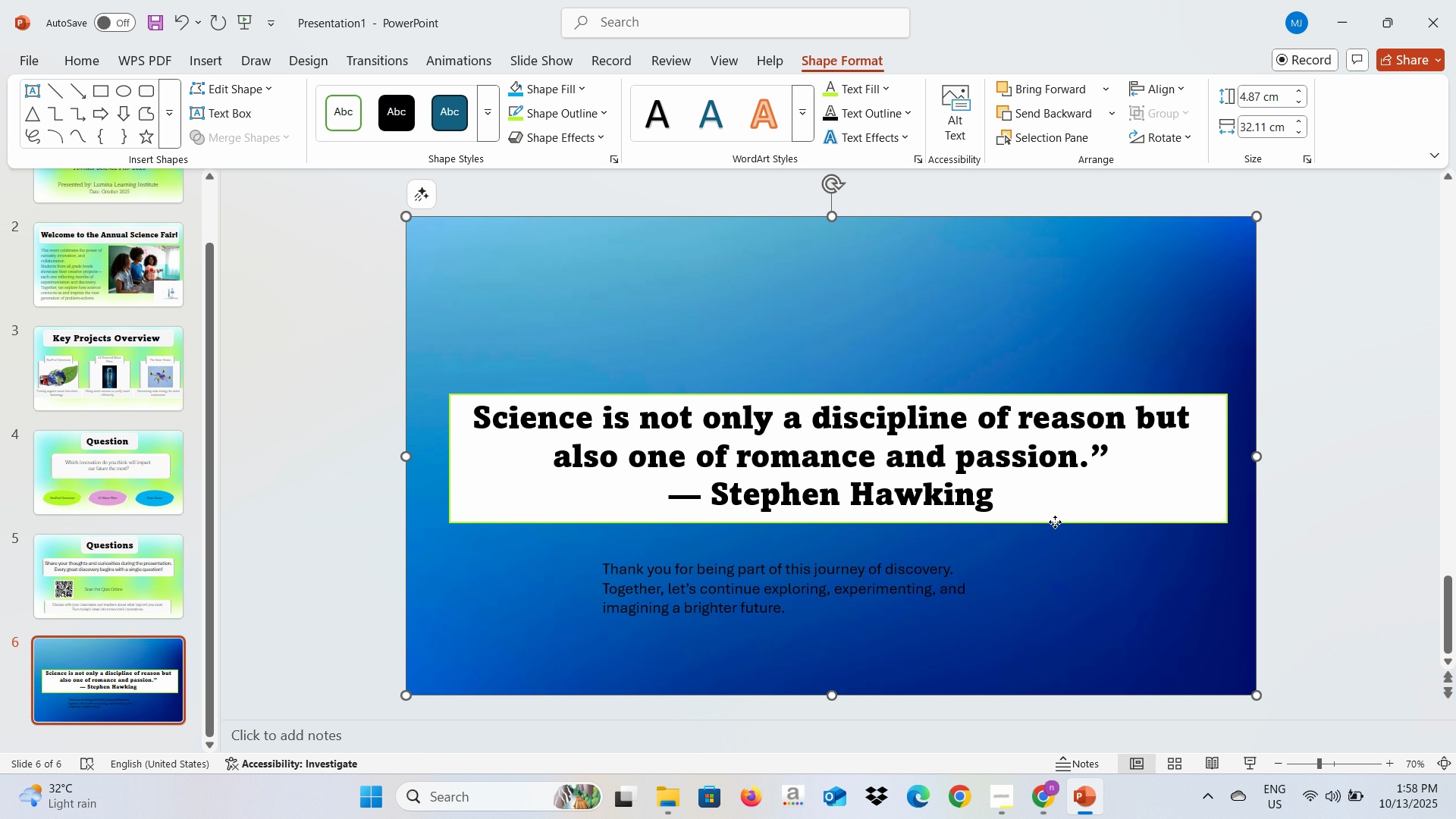 
left_click([1055, 522])
 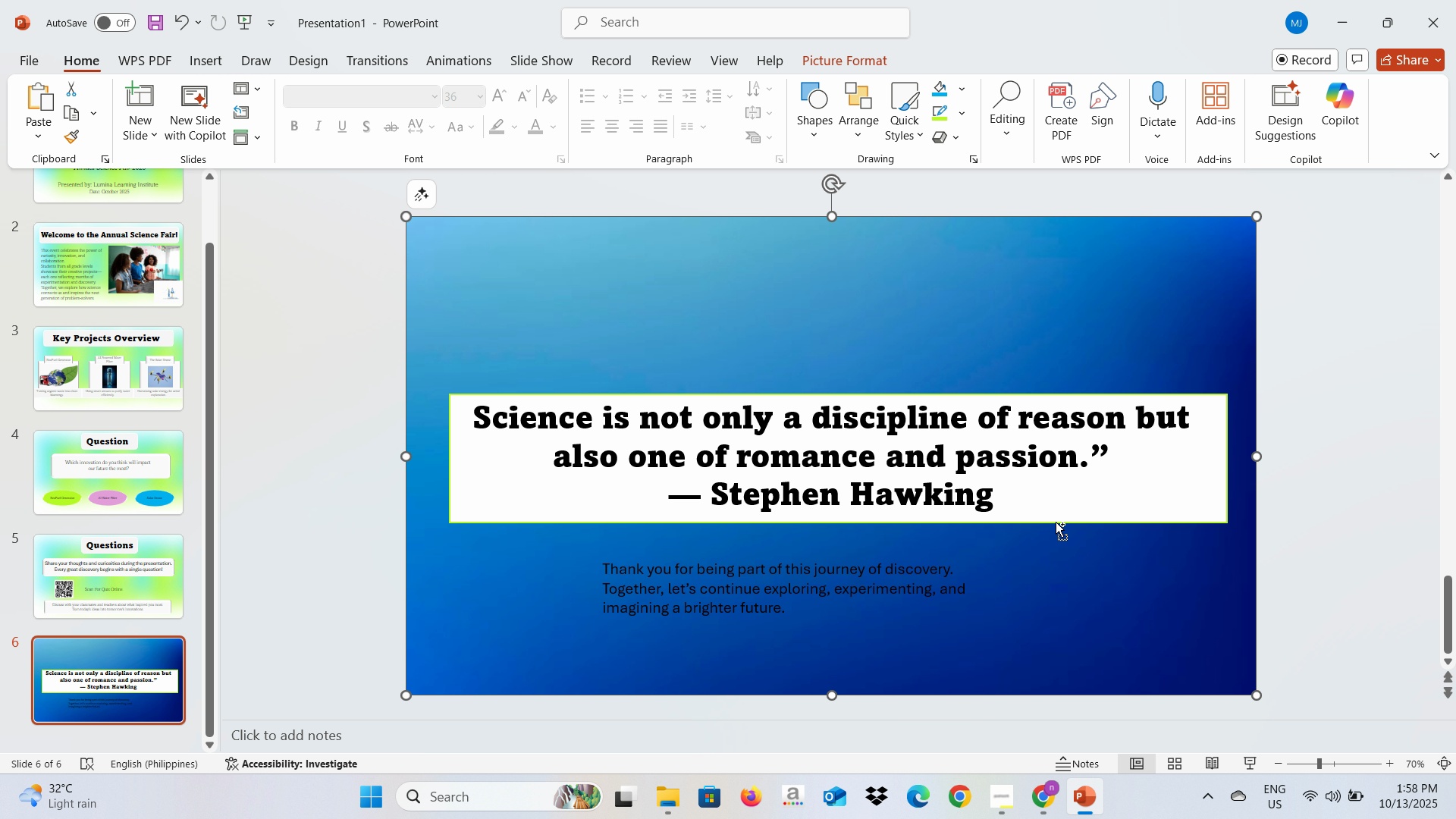 
key(Control+Z)
 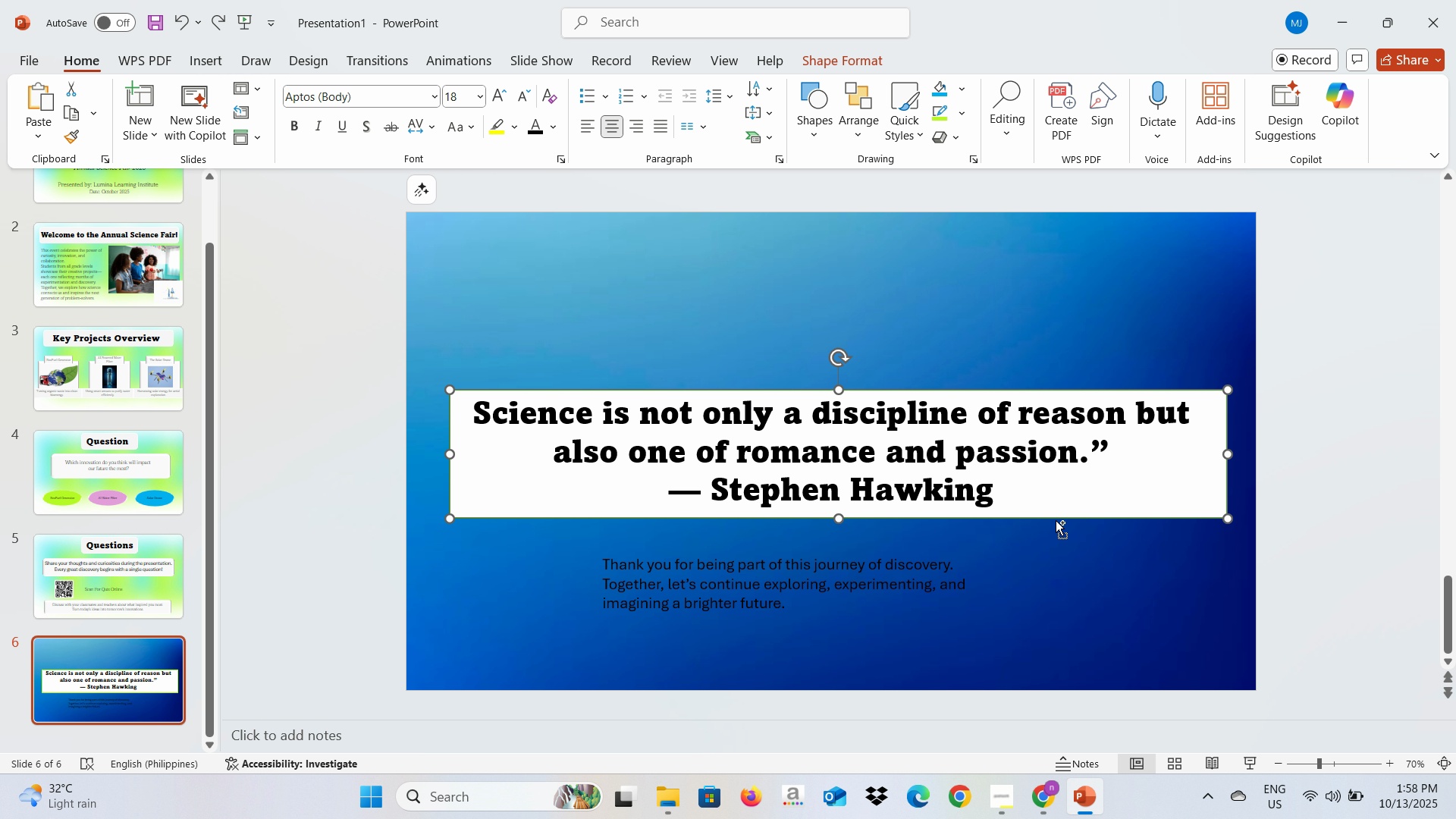 
key(Control+Z)
 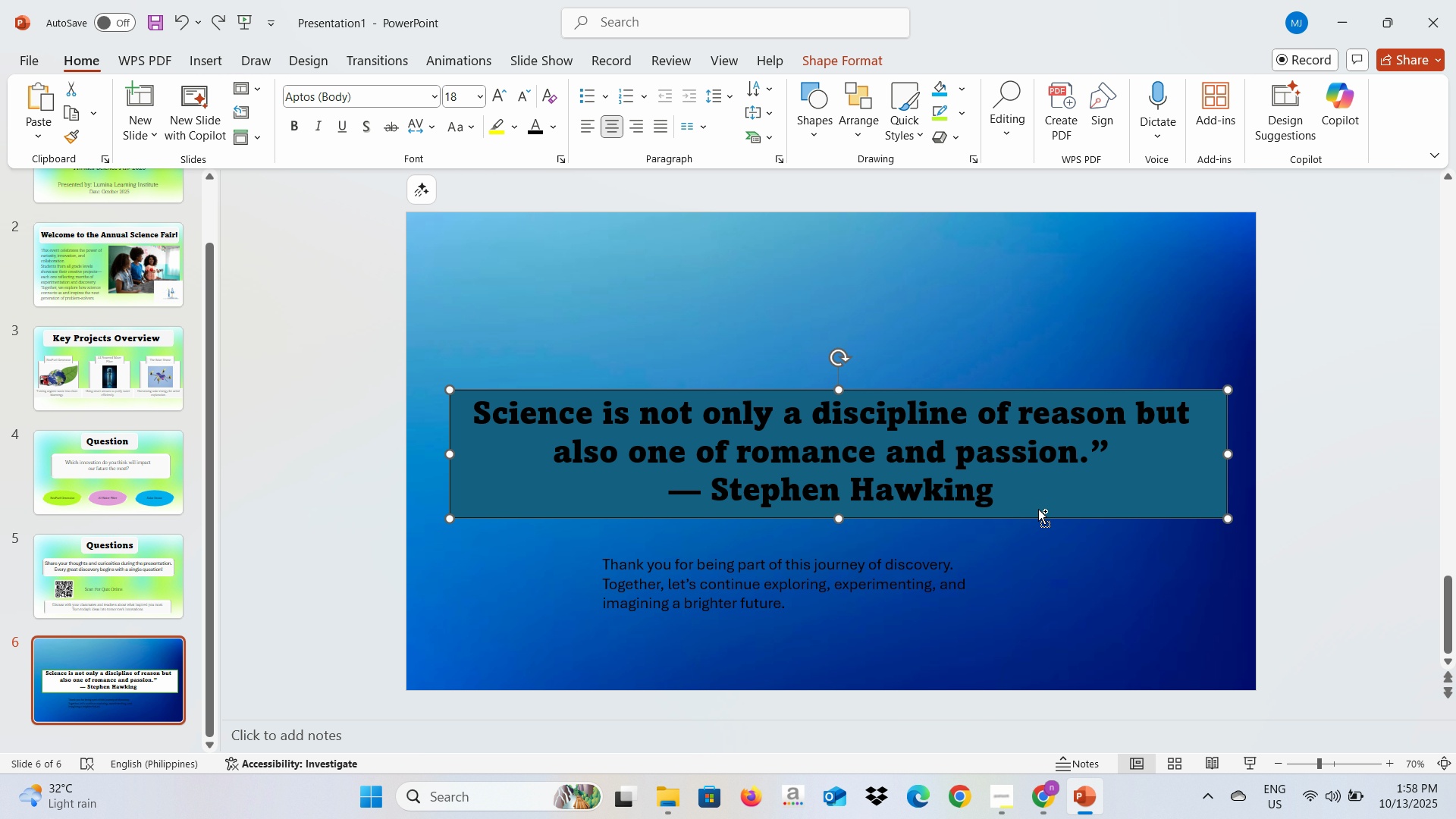 
key(Control+Z)
 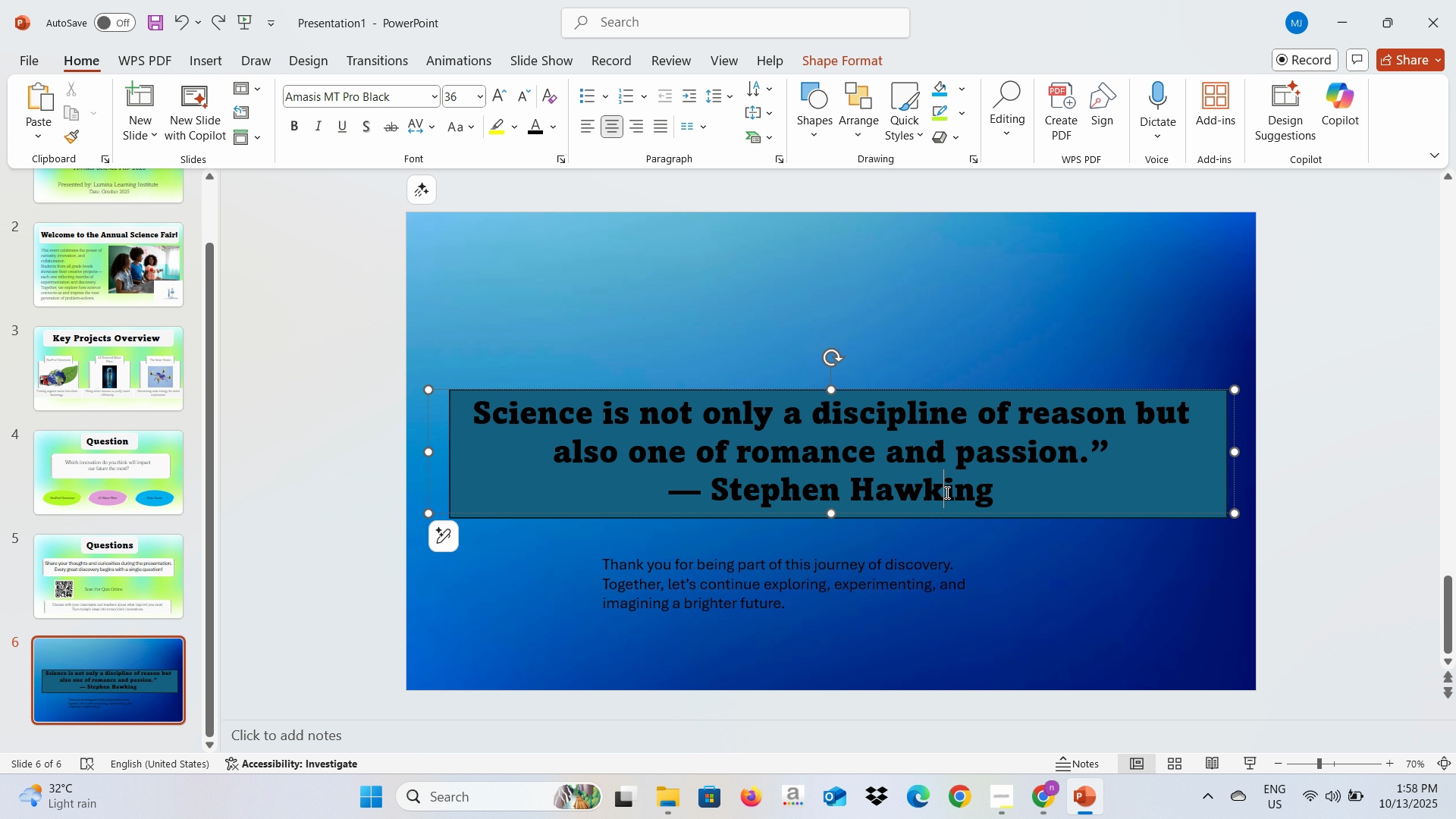 
left_click([946, 492])
 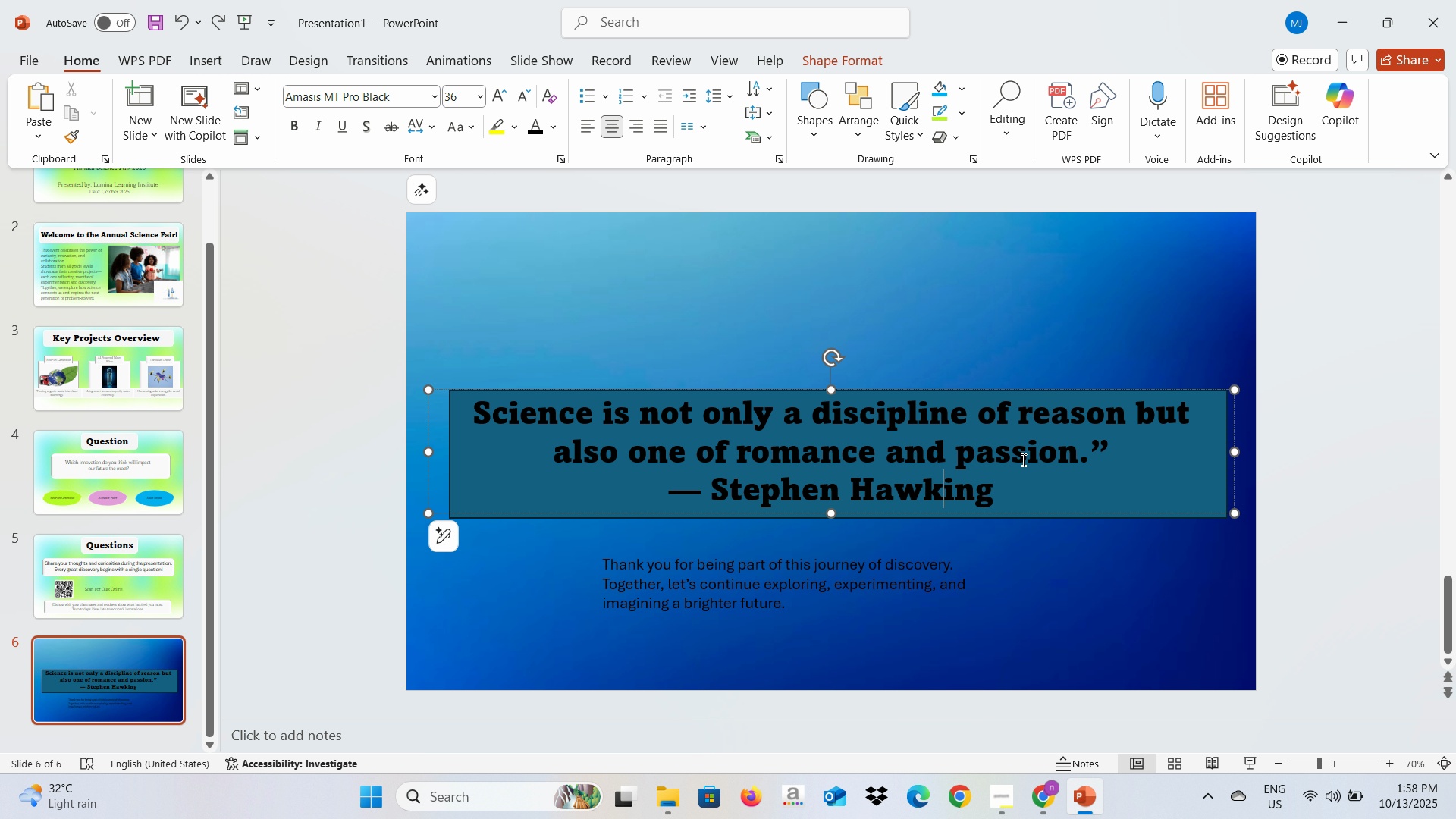 
key(Control+Z)
 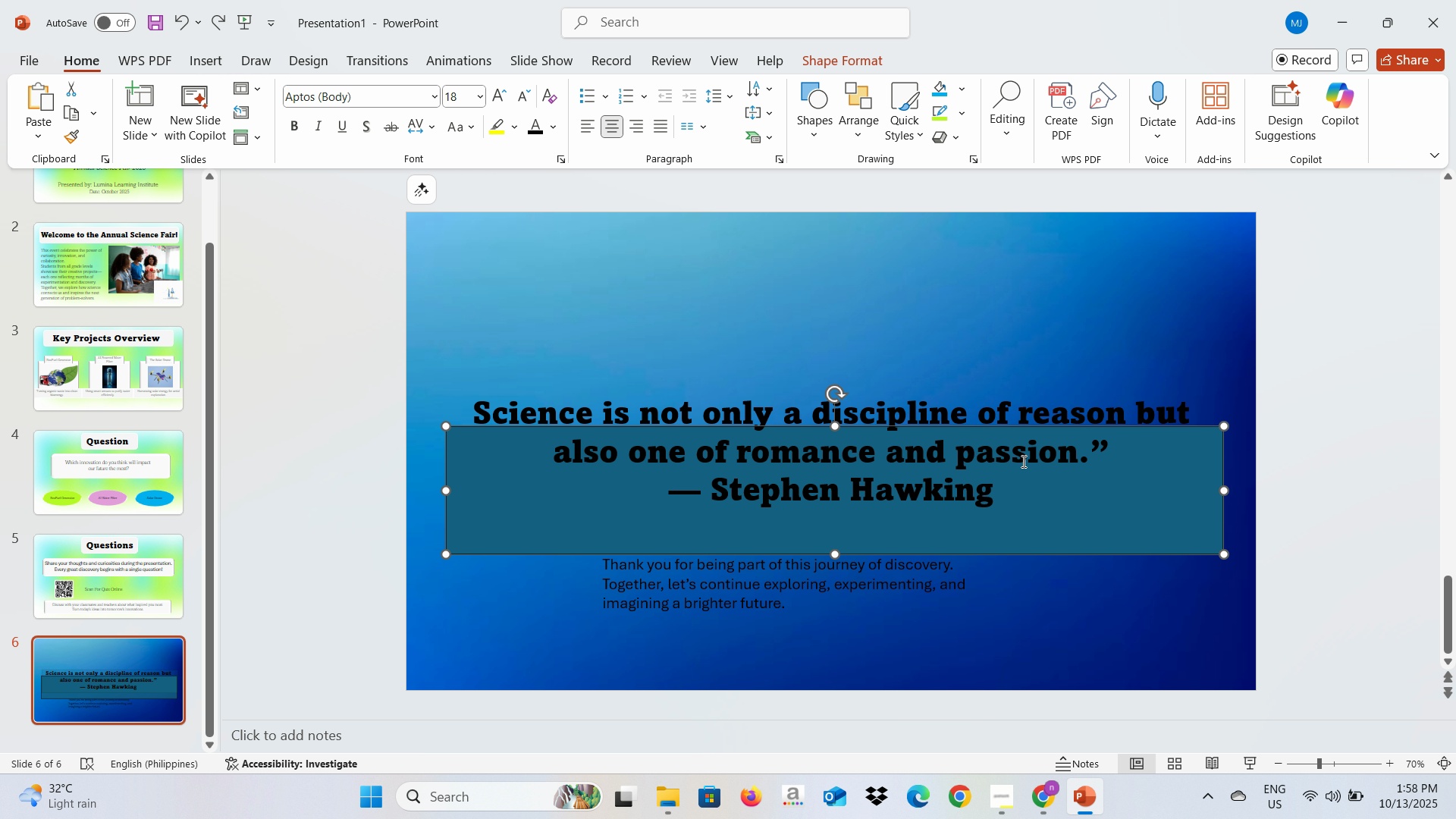 
key(Control+Z)
 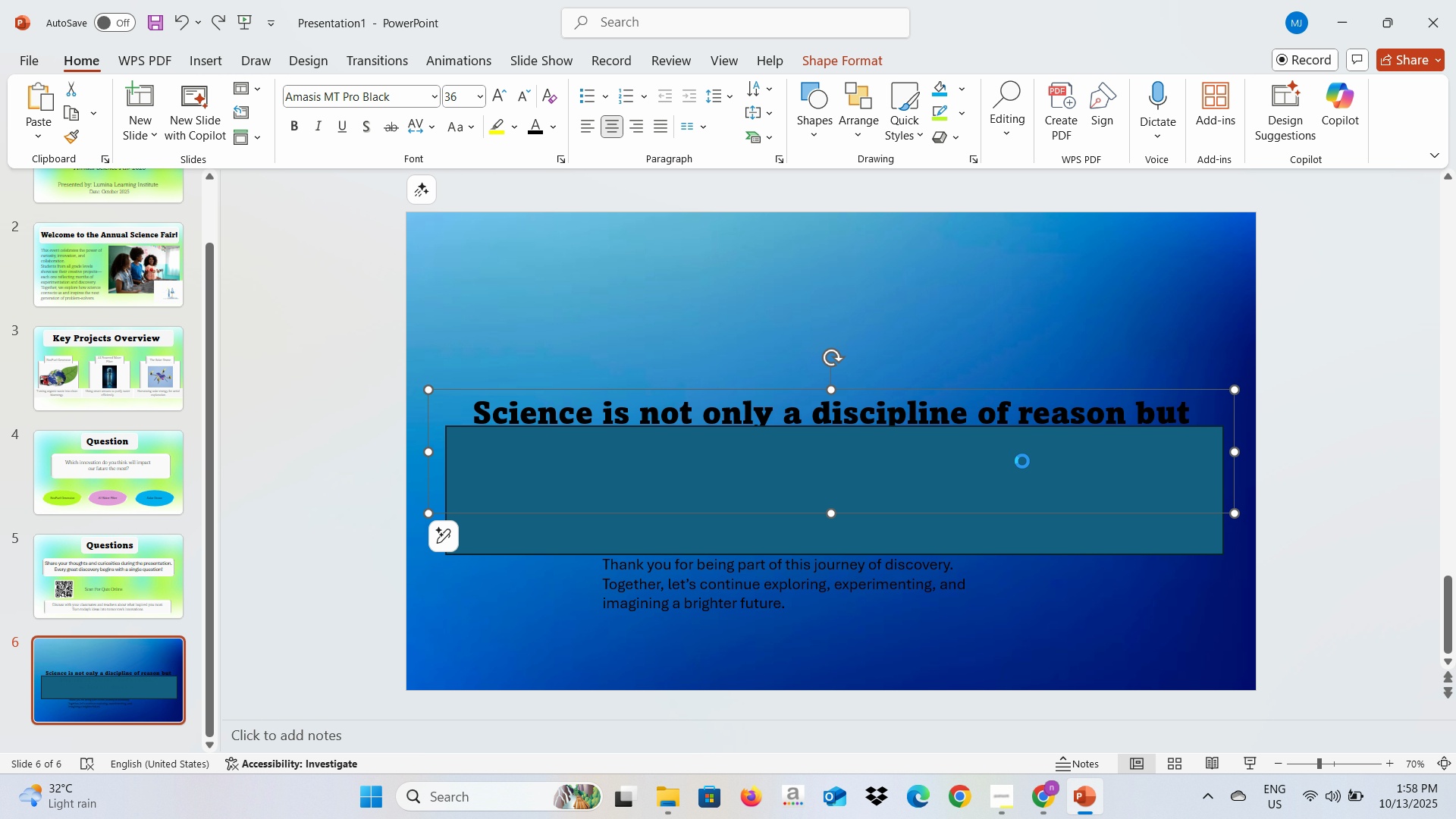 
key(Control+Z)
 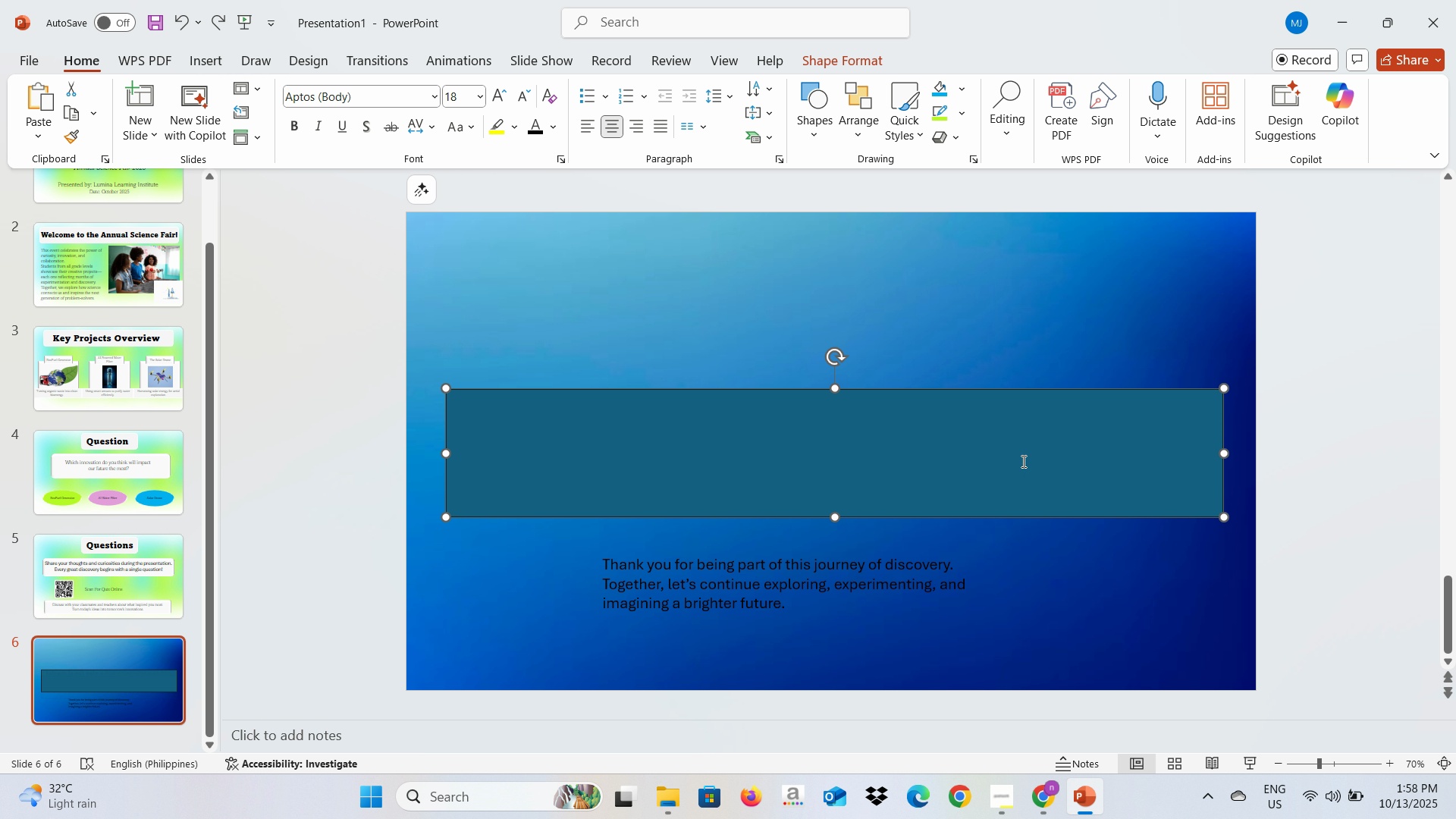 
key(Control+Z)
 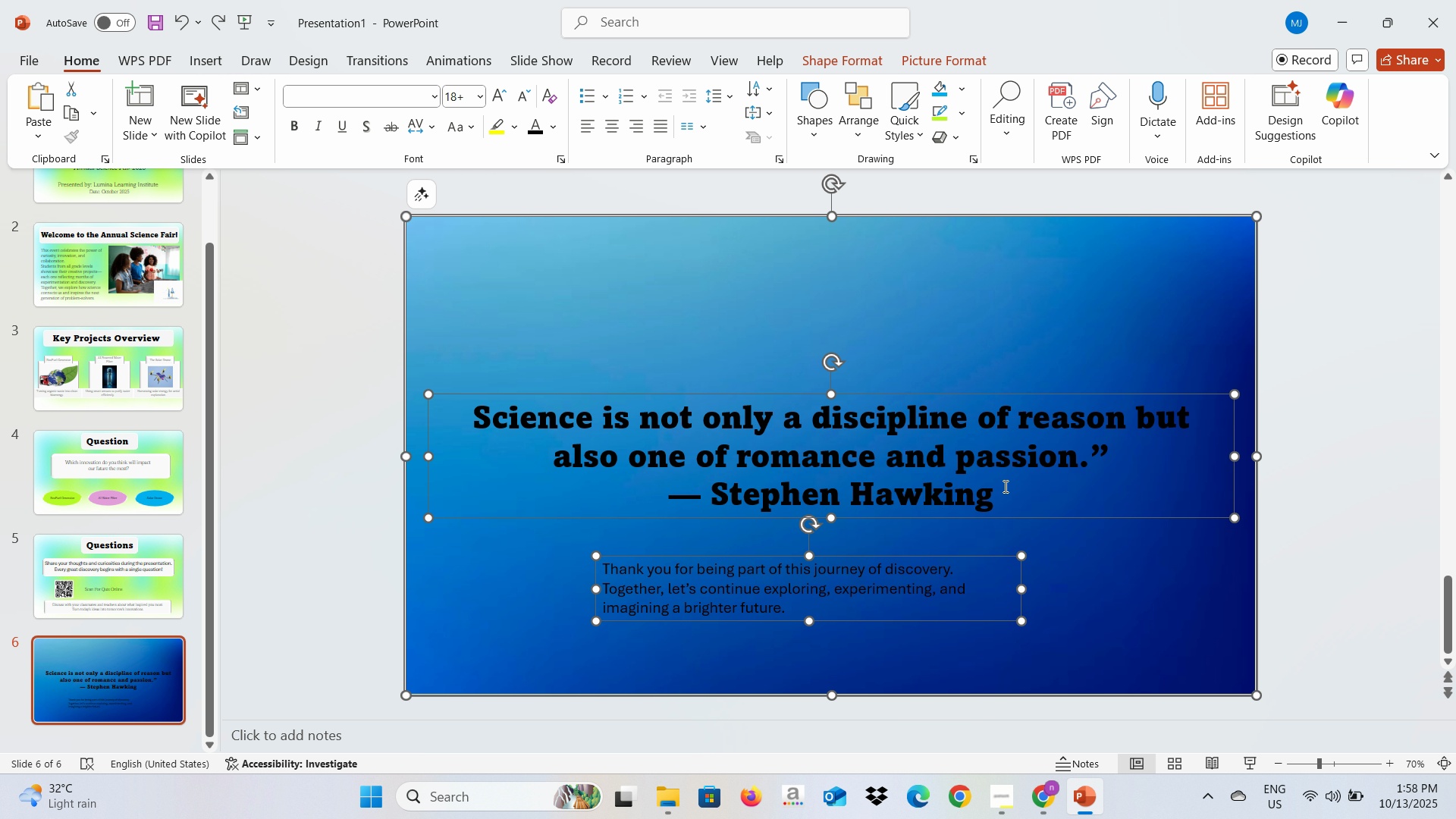 
key(Control+A)
 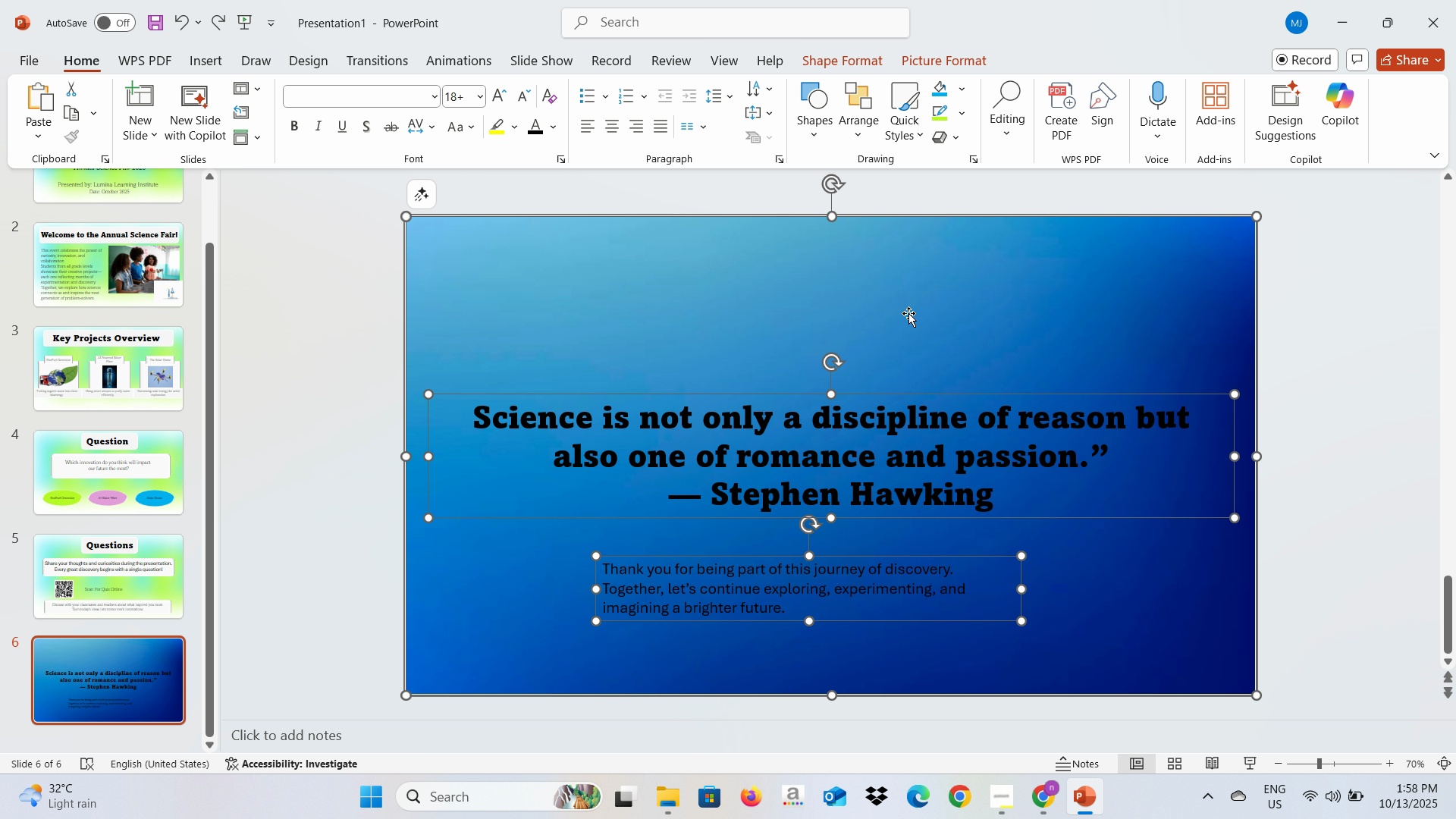 
left_click([772, 438])
 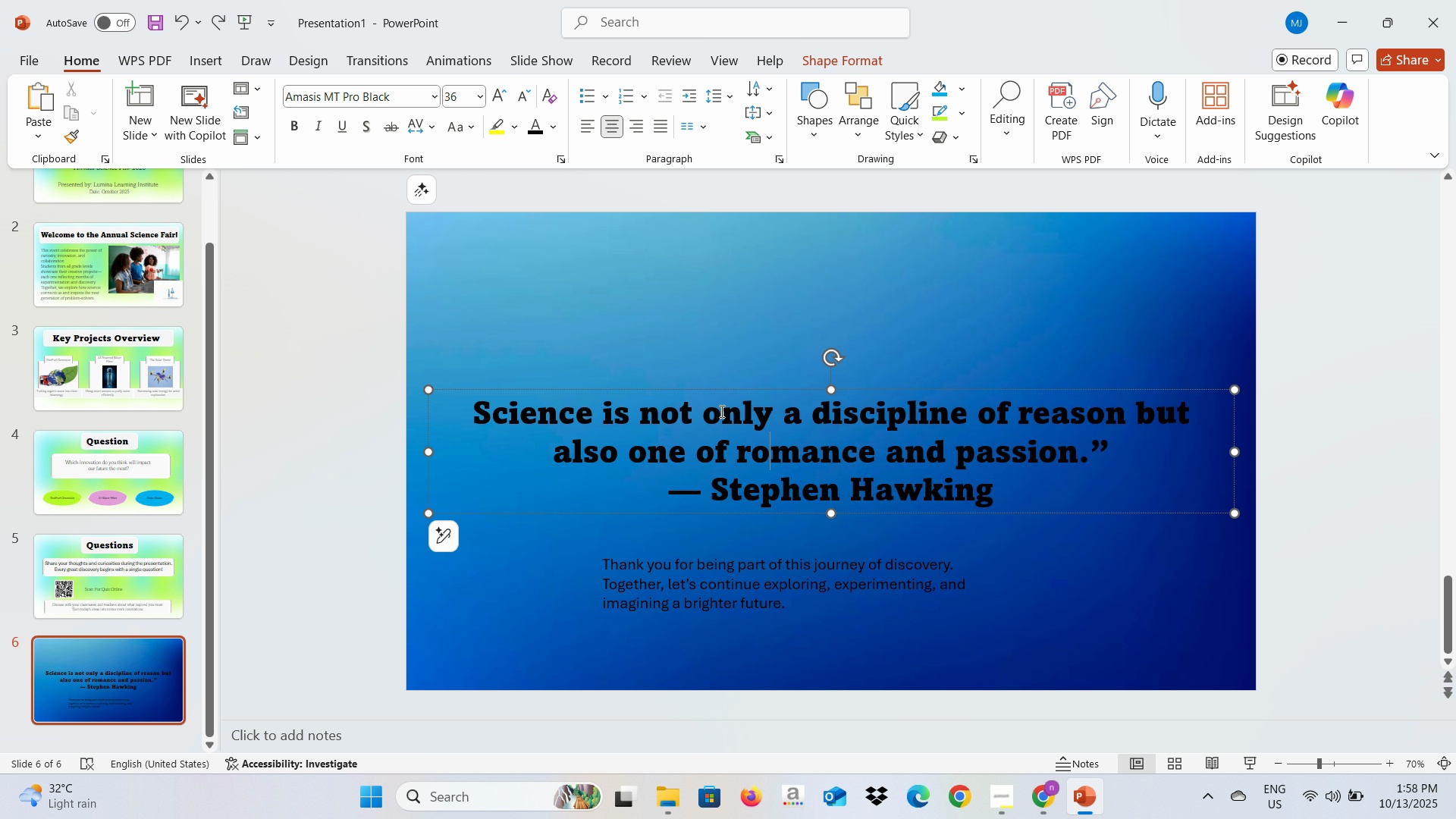 
key(Control+A)
 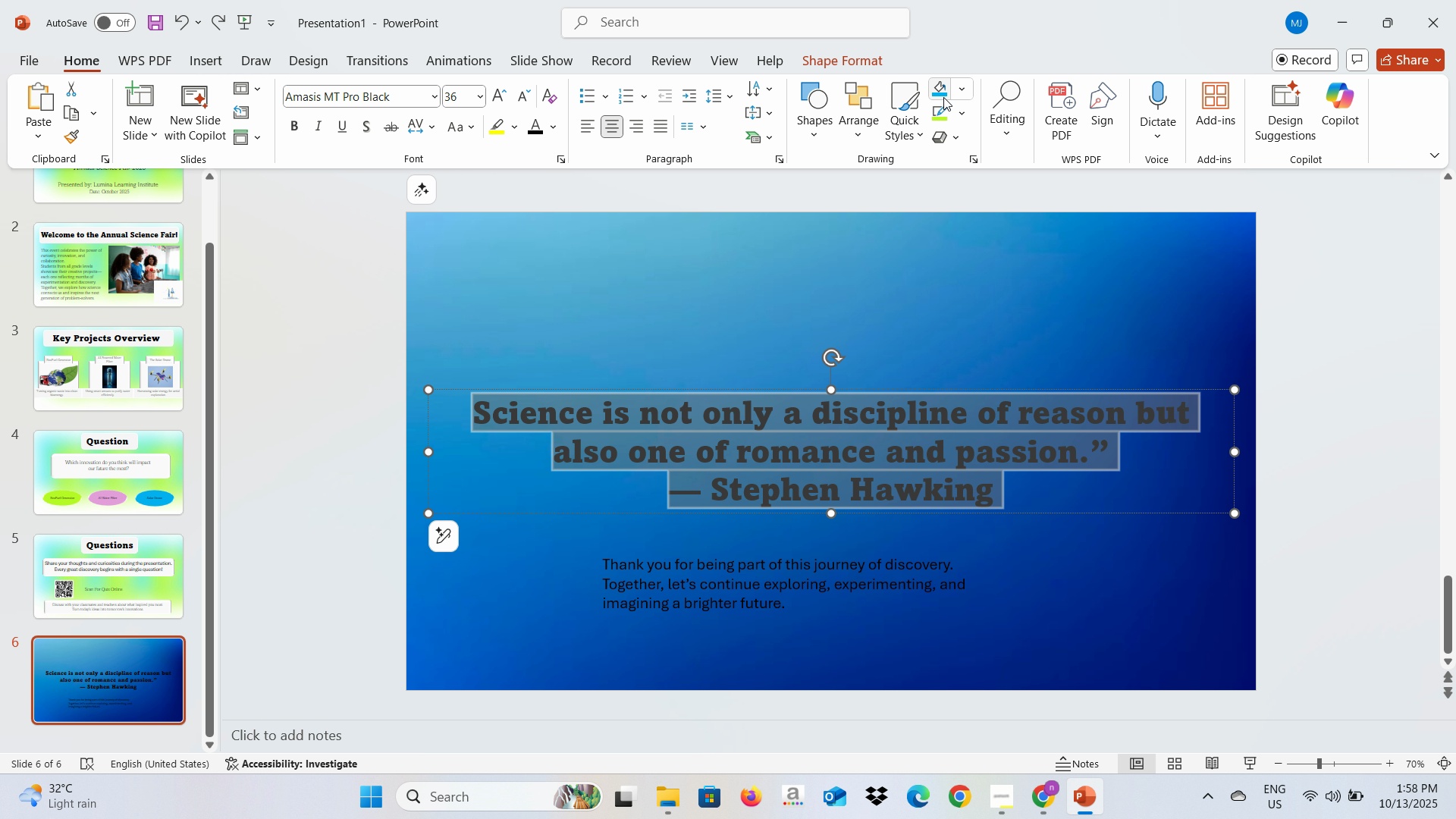 
wait(5.77)
 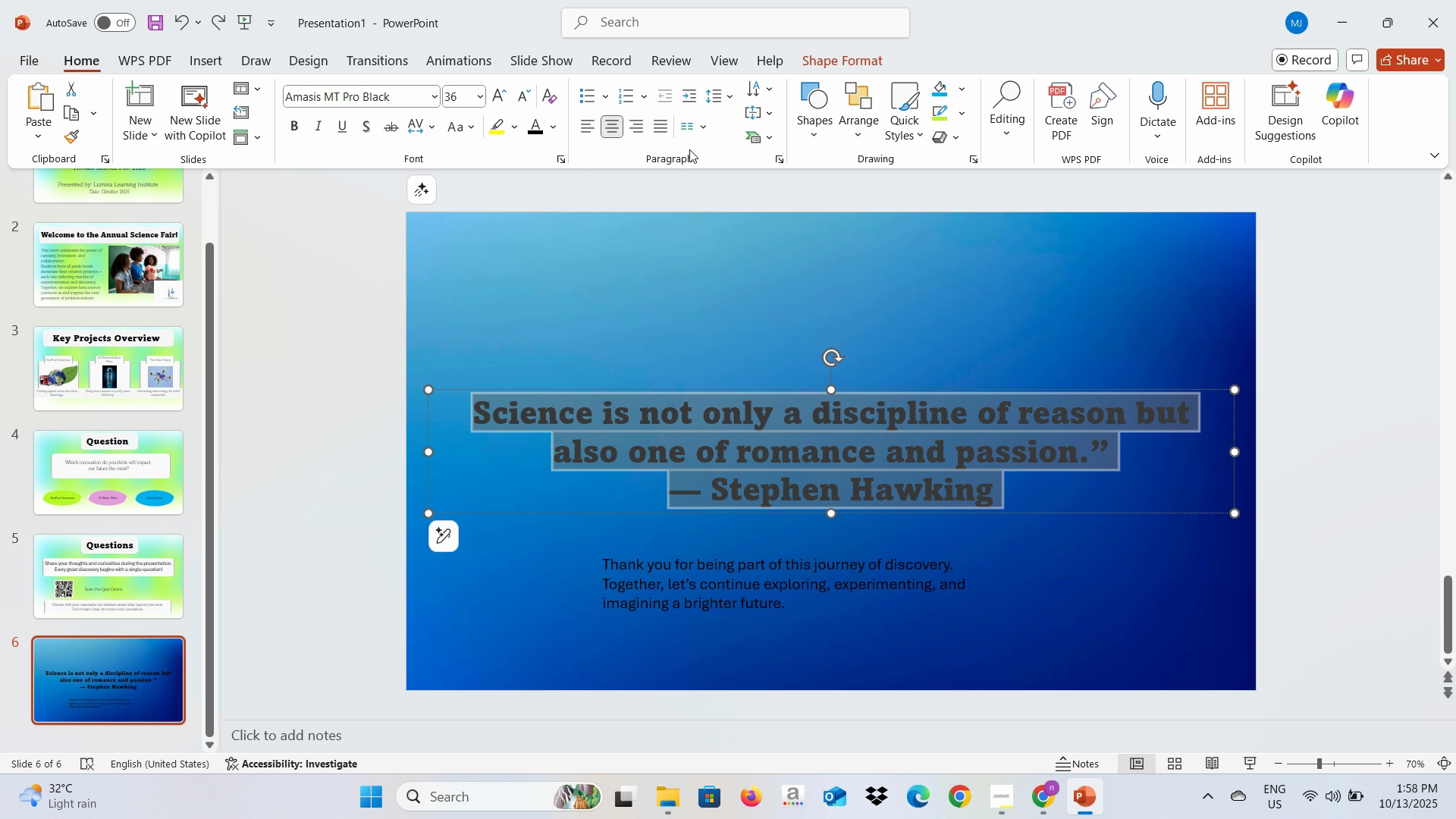 
left_click([405, 439])
 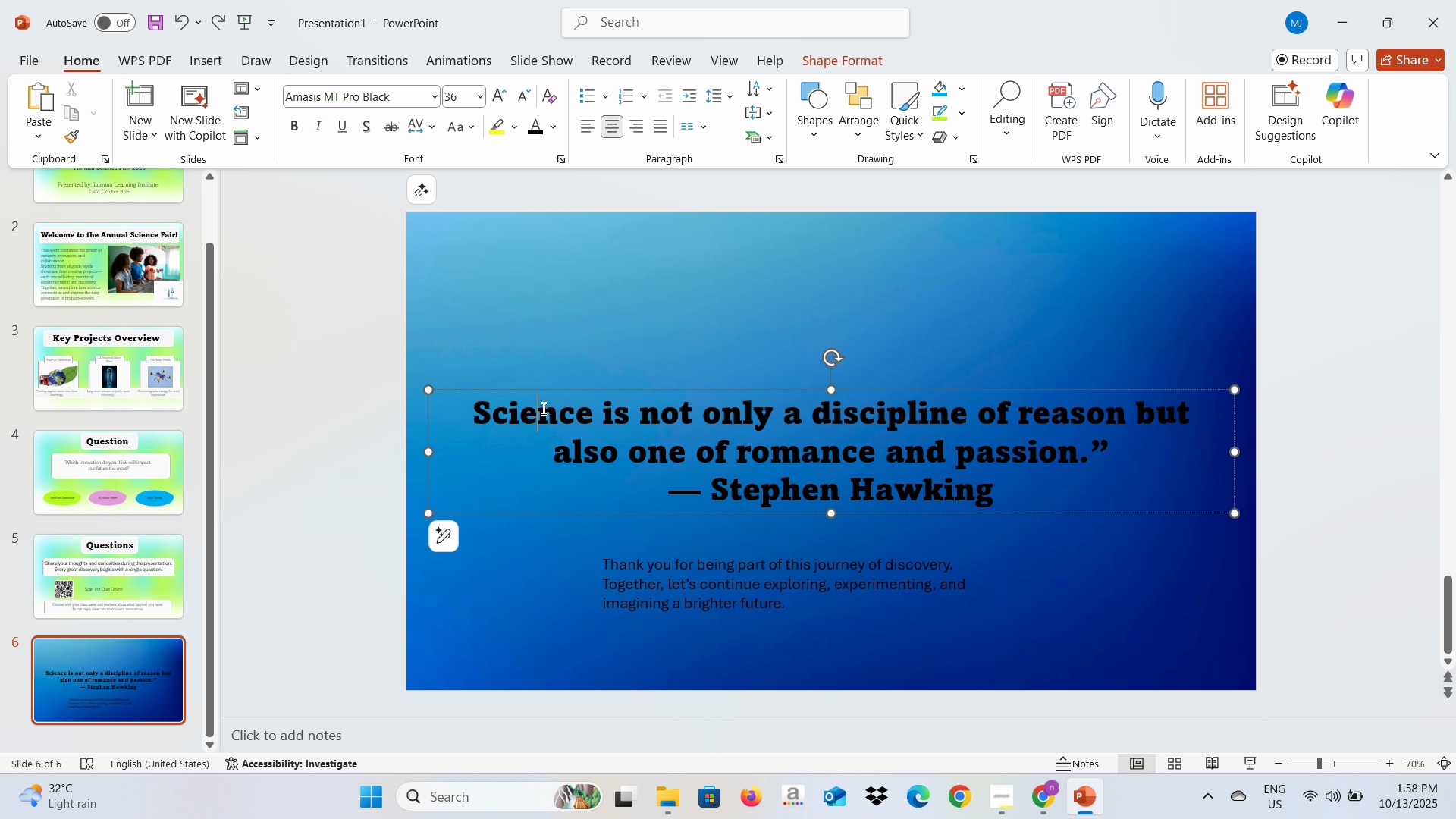 
left_click([542, 408])
 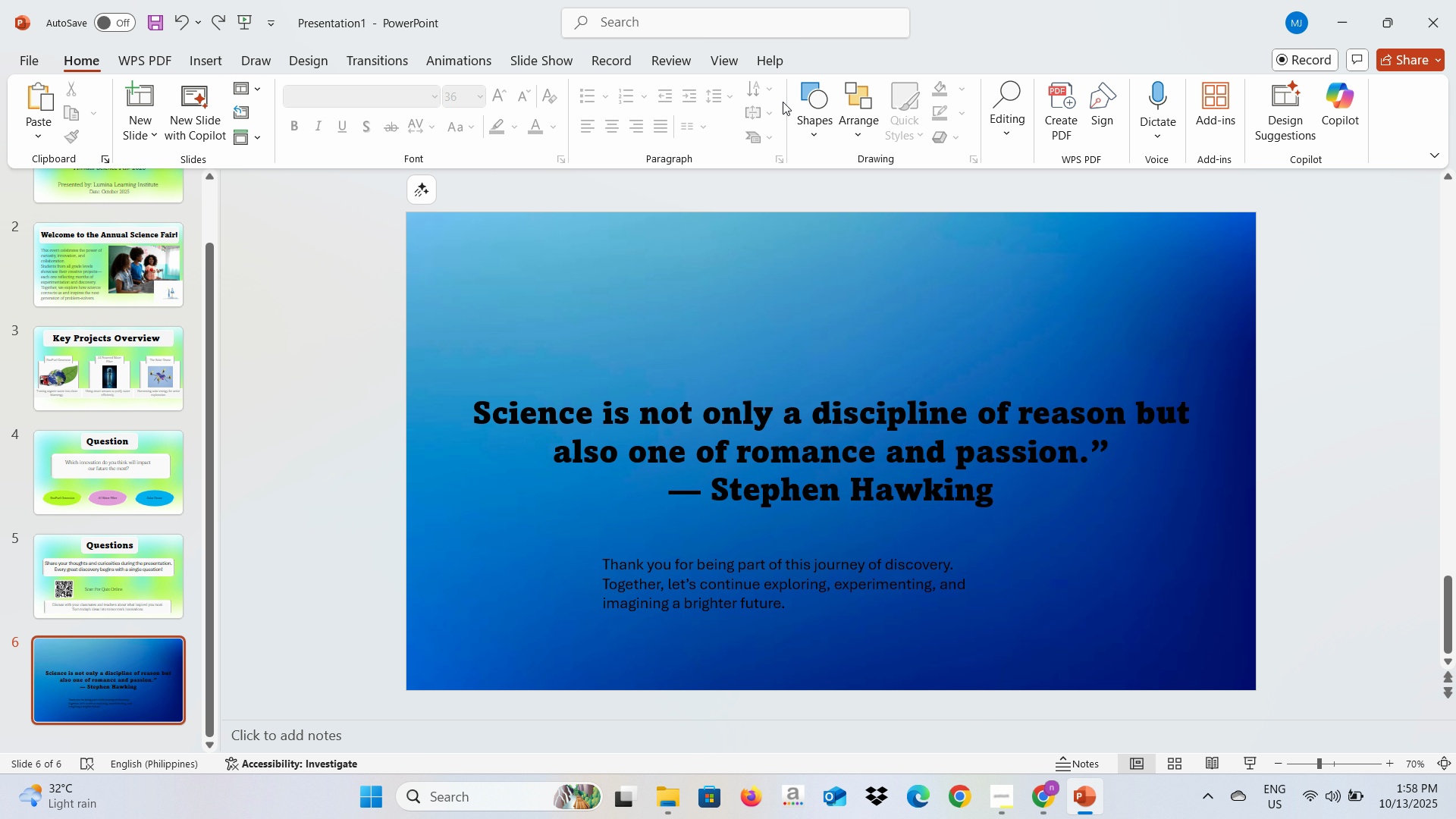 
double_click([802, 92])
 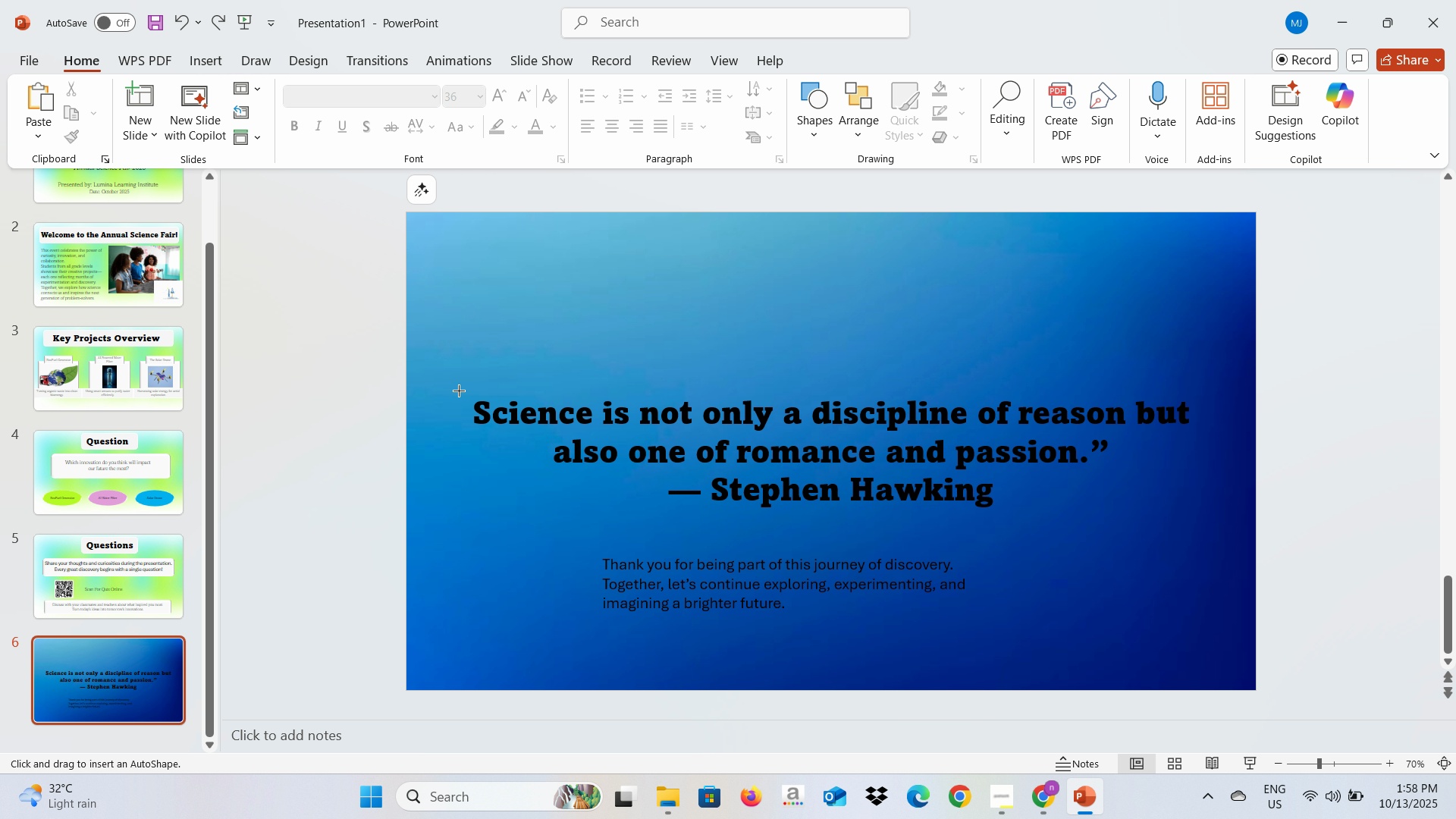 
left_click_drag(start_coordinate=[455, 385], to_coordinate=[1210, 513])
 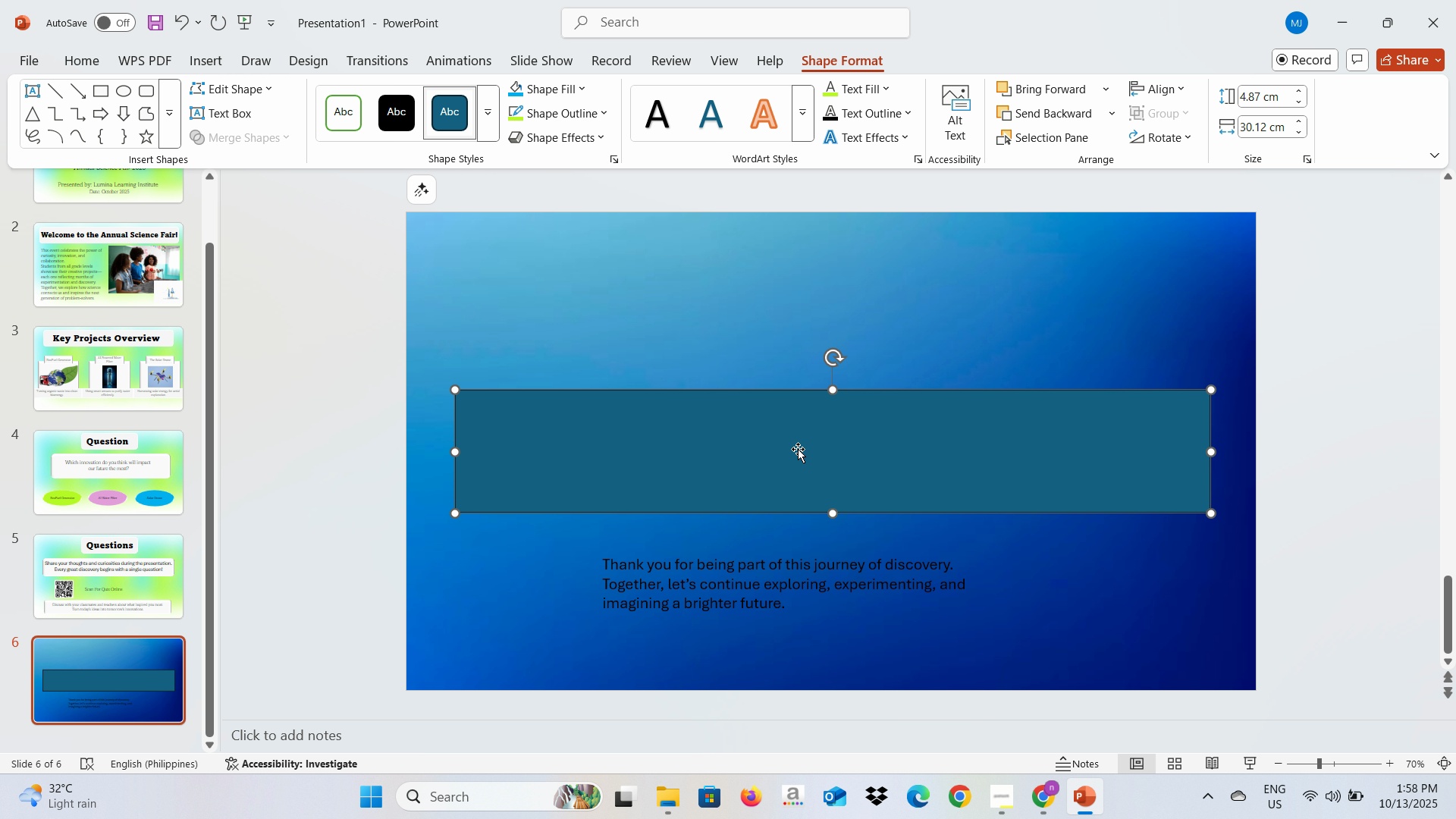 
right_click([798, 449])
 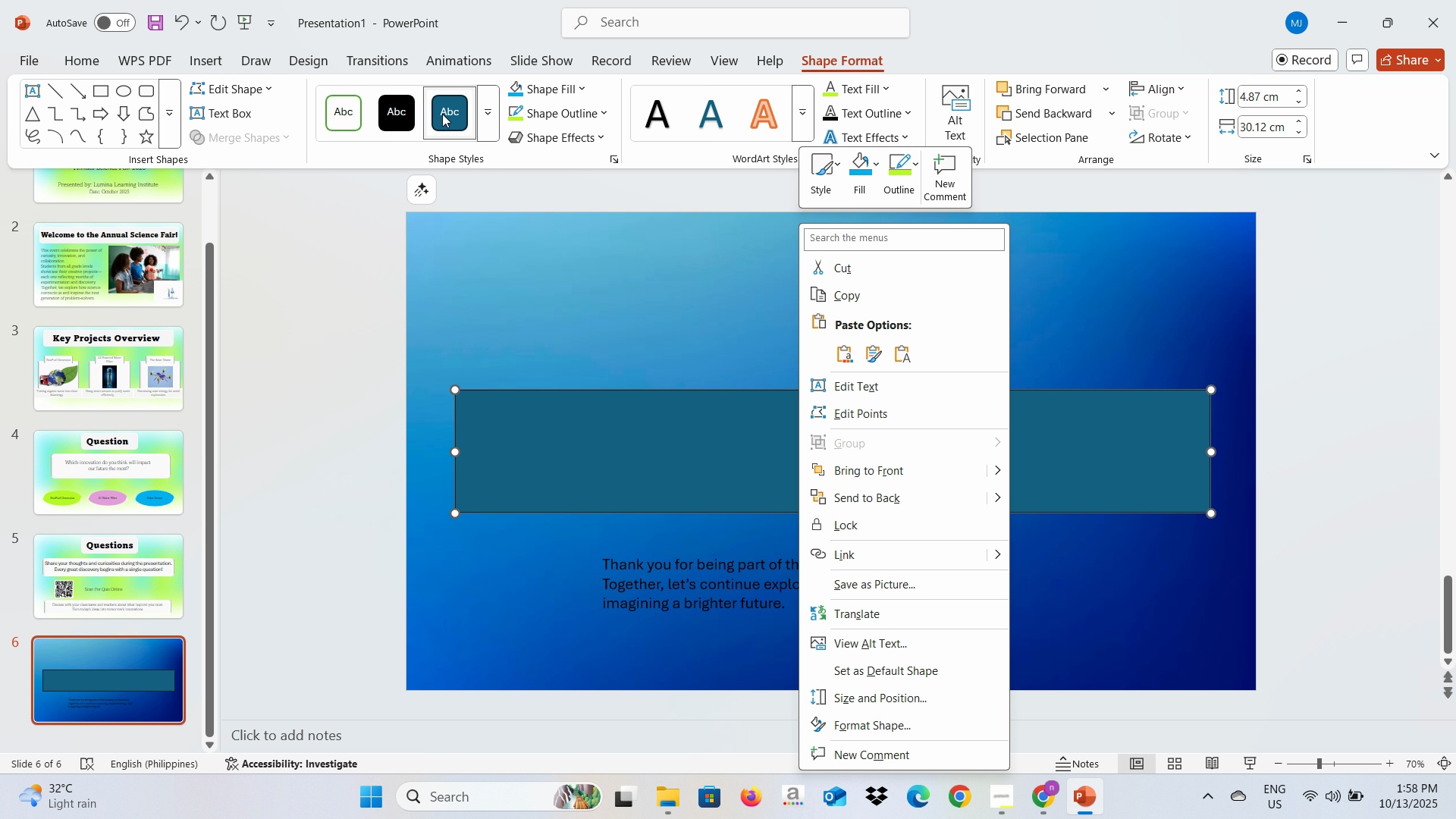 
left_click([346, 117])
 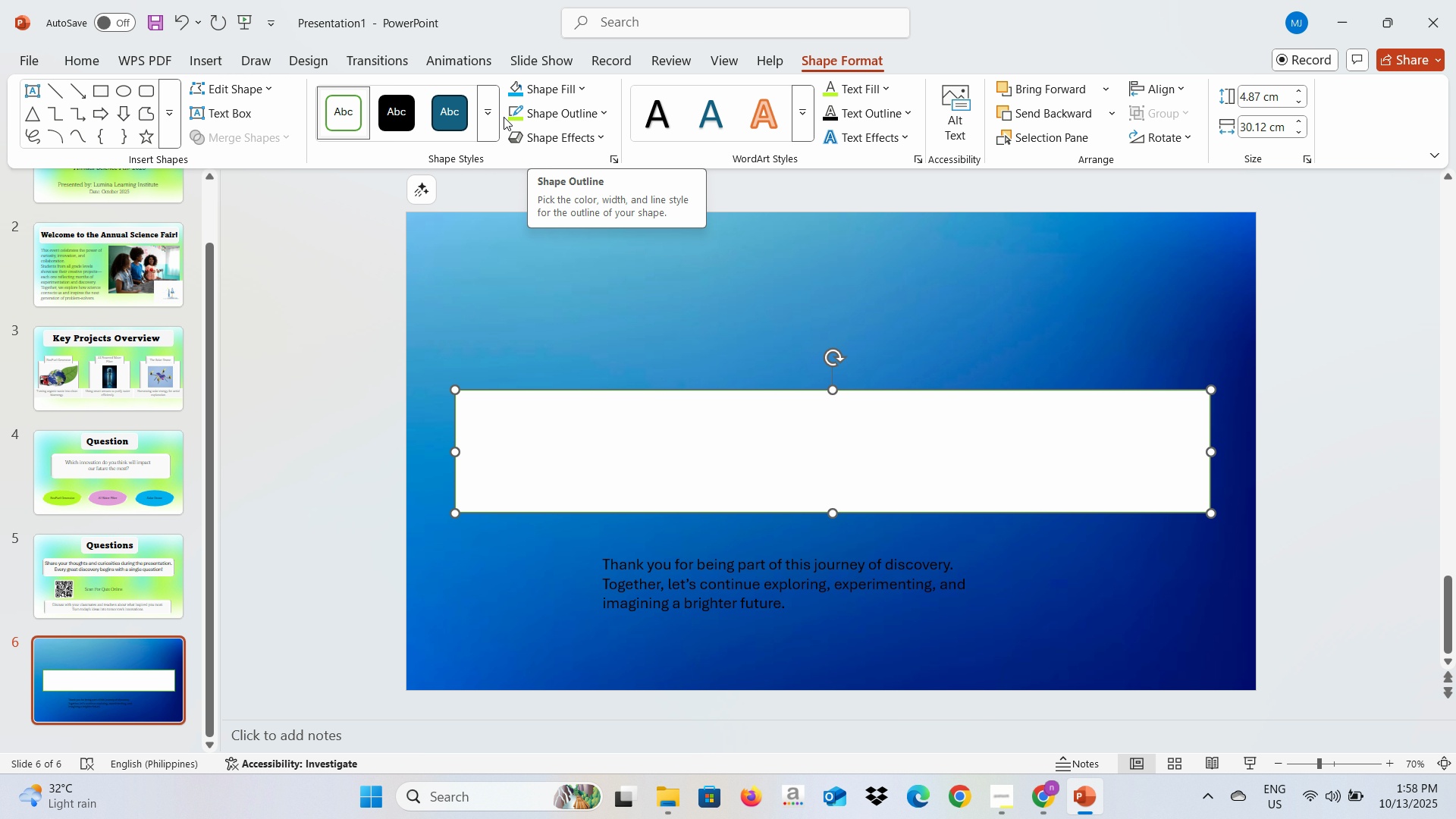 
left_click([516, 113])
 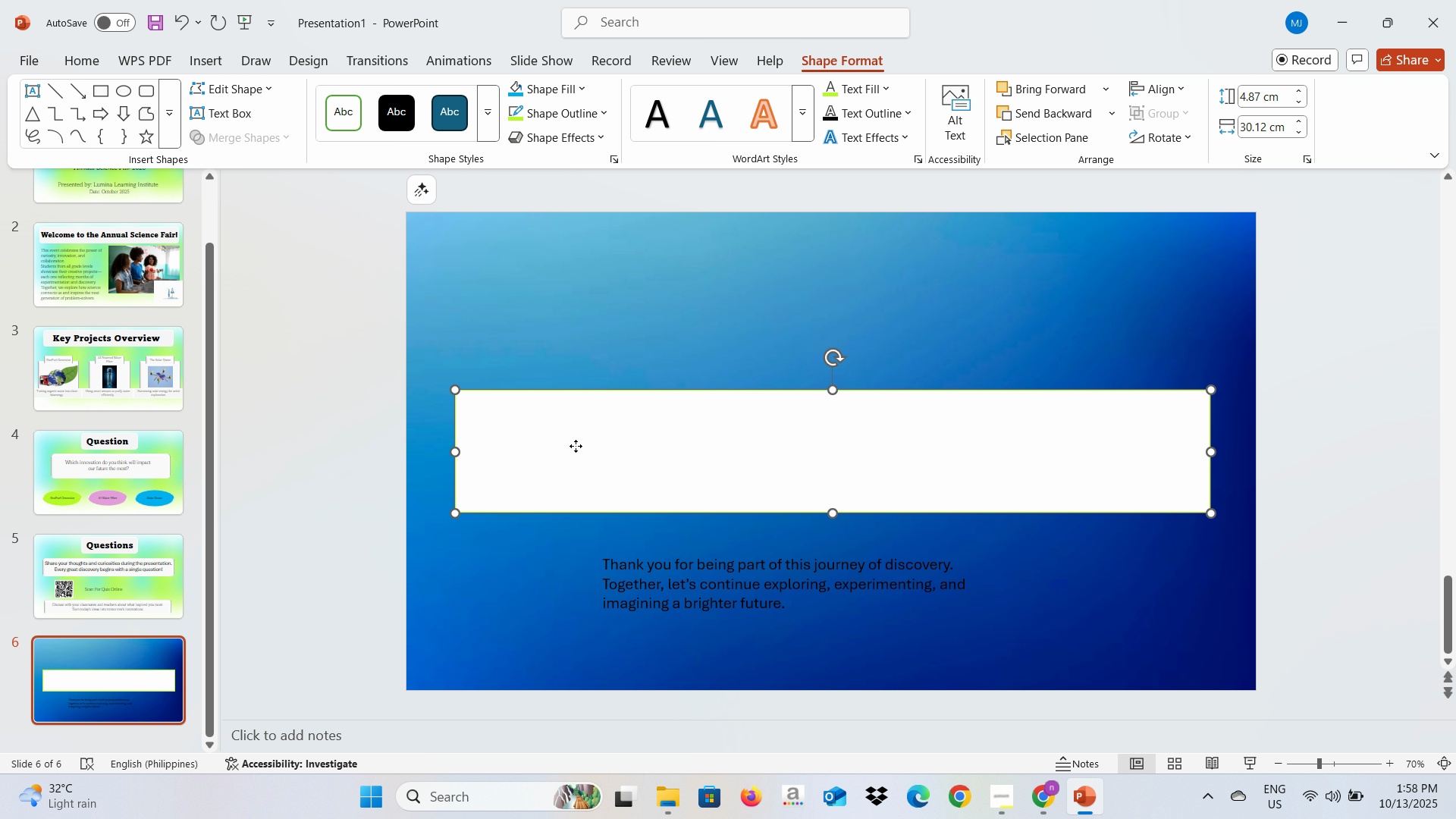 
left_click_drag(start_coordinate=[576, 446], to_coordinate=[584, 480])
 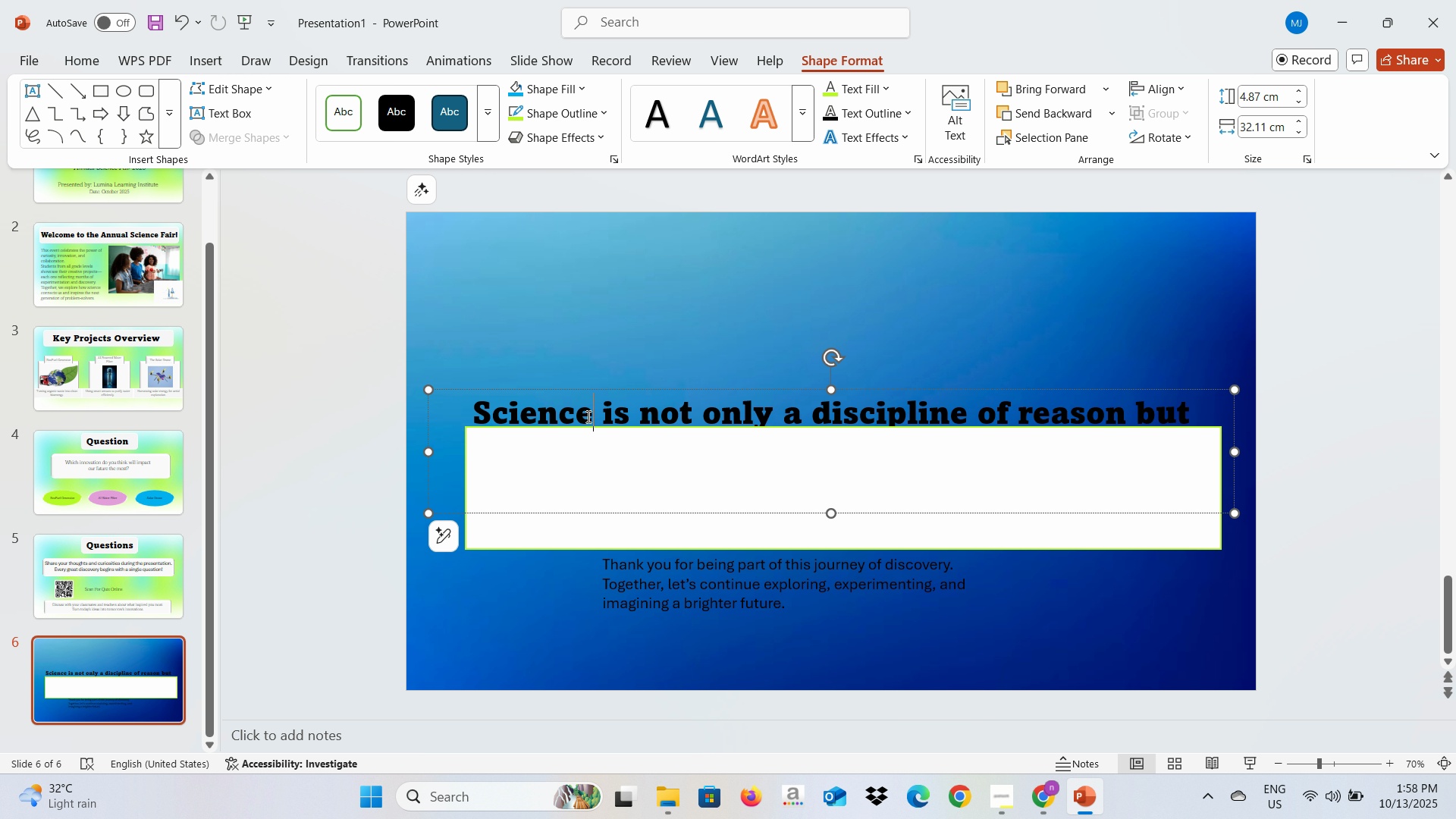 
left_click([587, 416])
 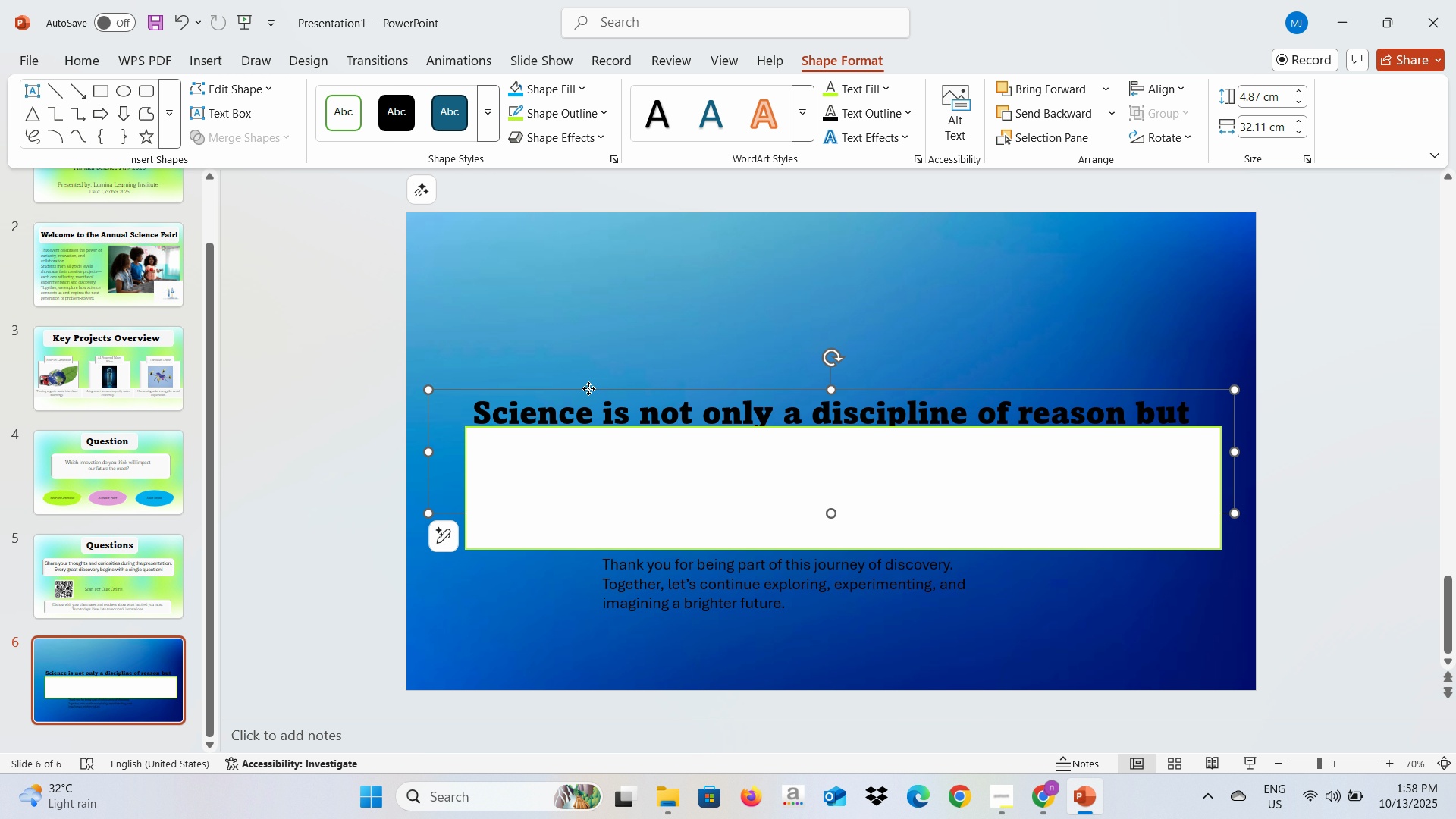 
right_click([588, 388])
 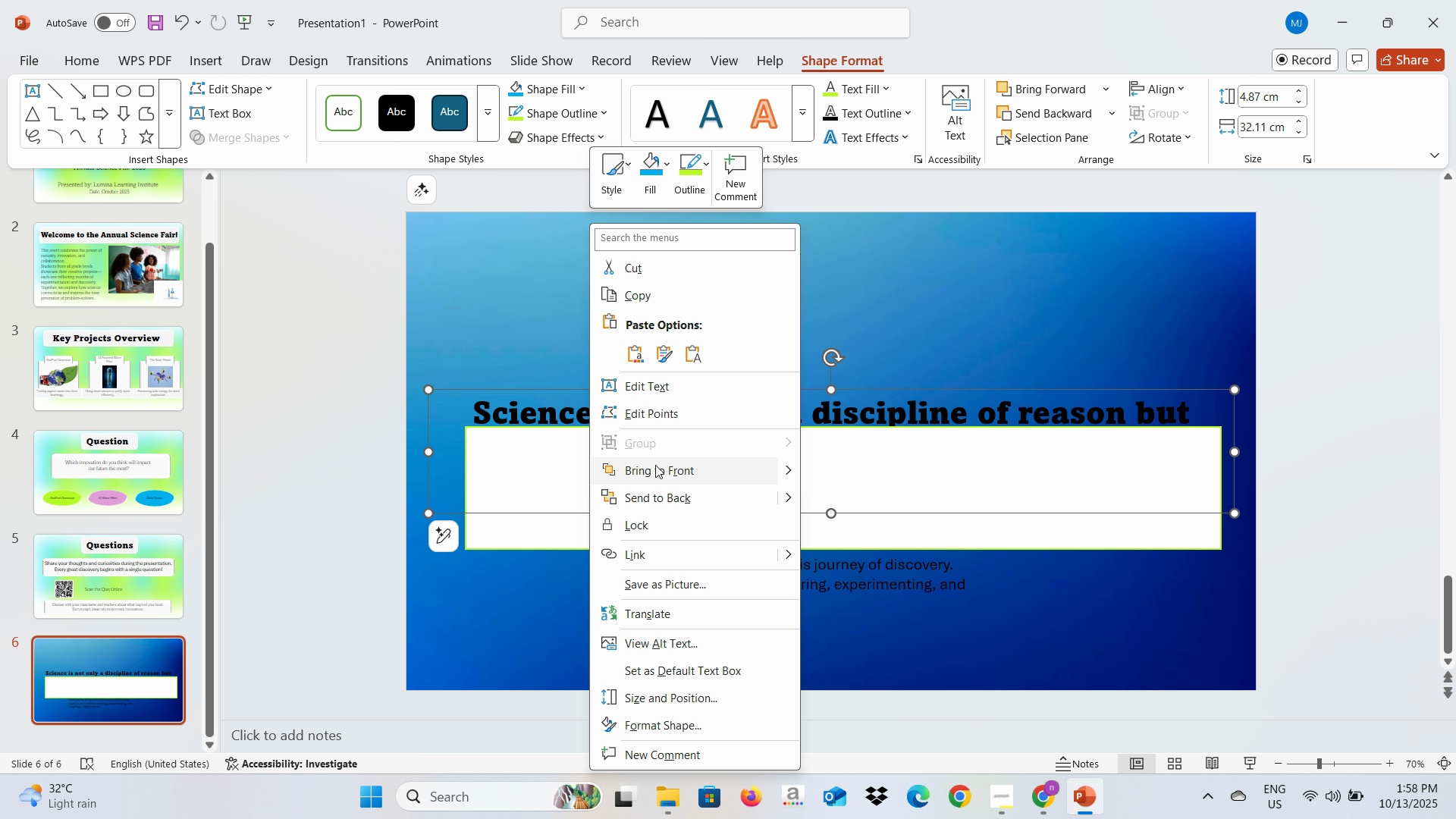 
left_click([655, 465])
 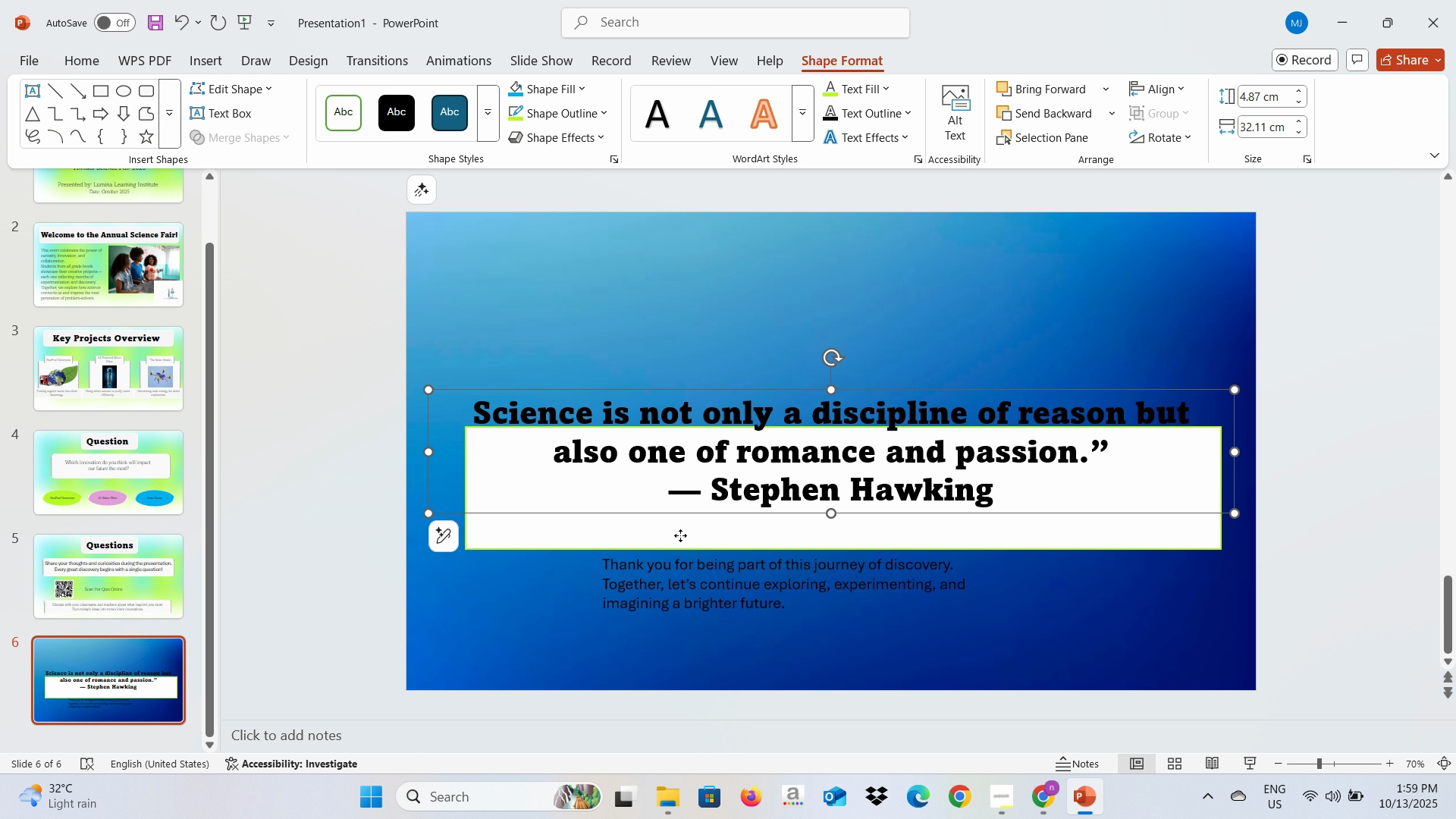 
left_click_drag(start_coordinate=[680, 535], to_coordinate=[677, 496])
 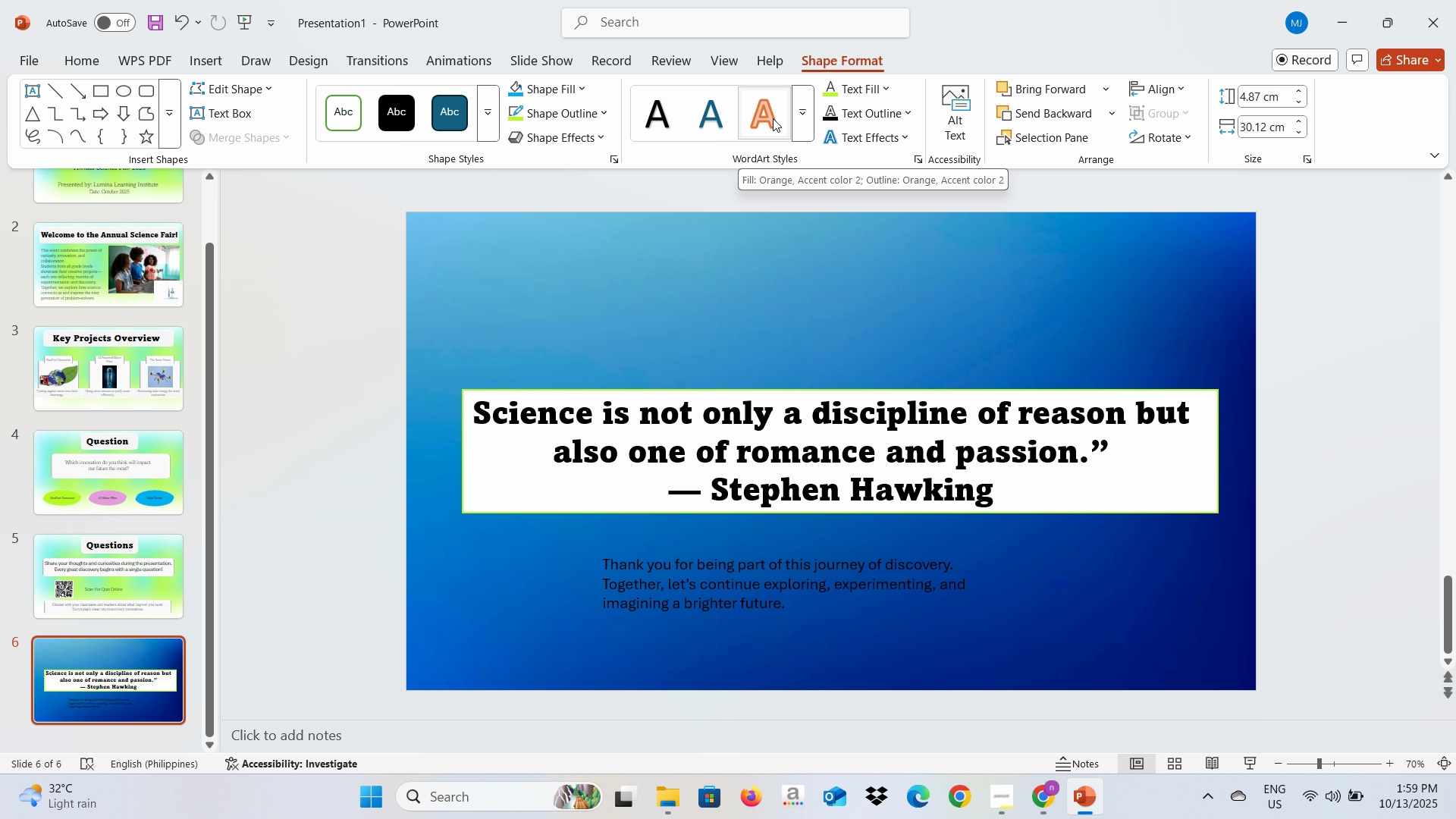 
left_click([774, 118])
 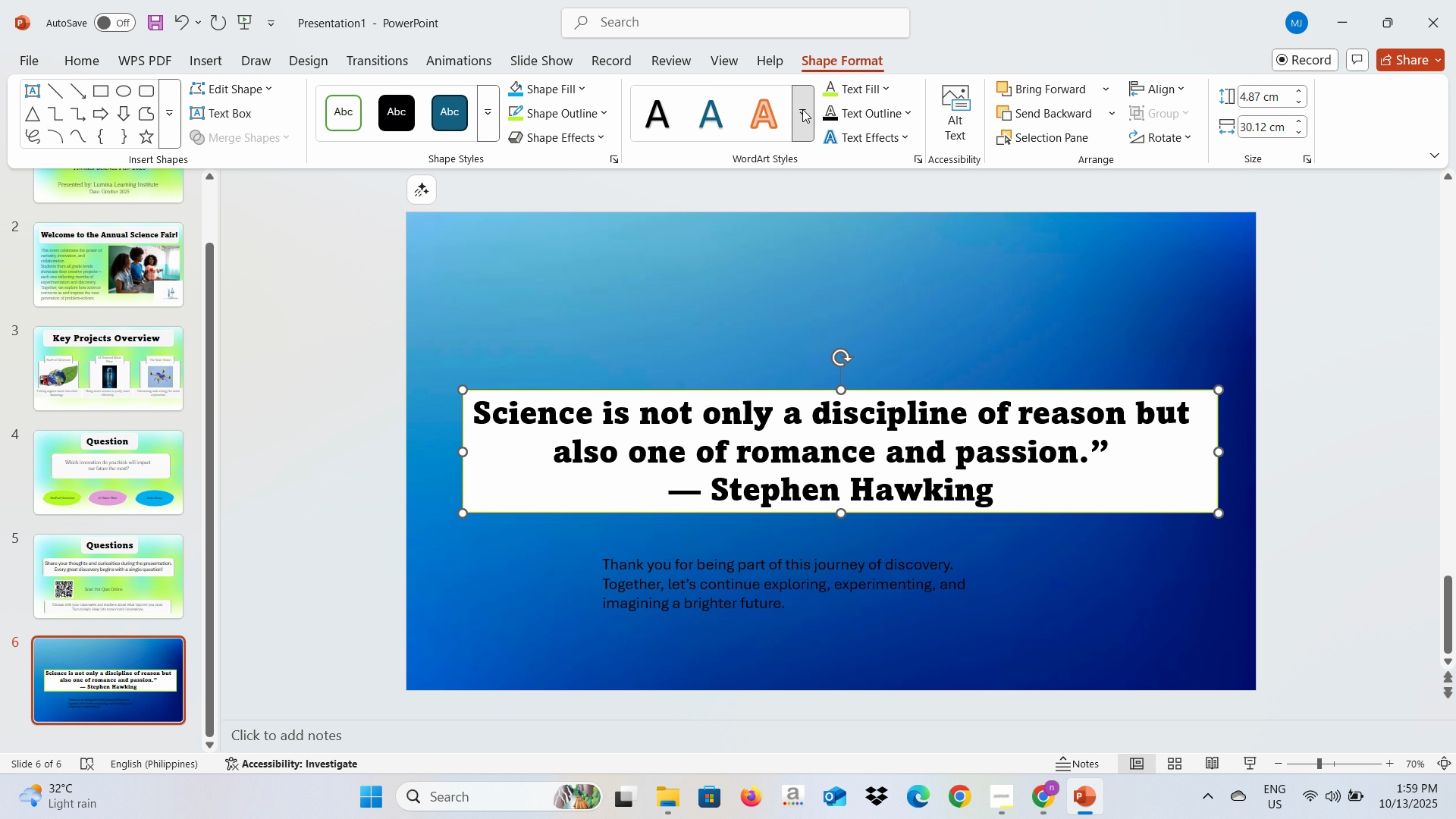 
left_click([802, 109])
 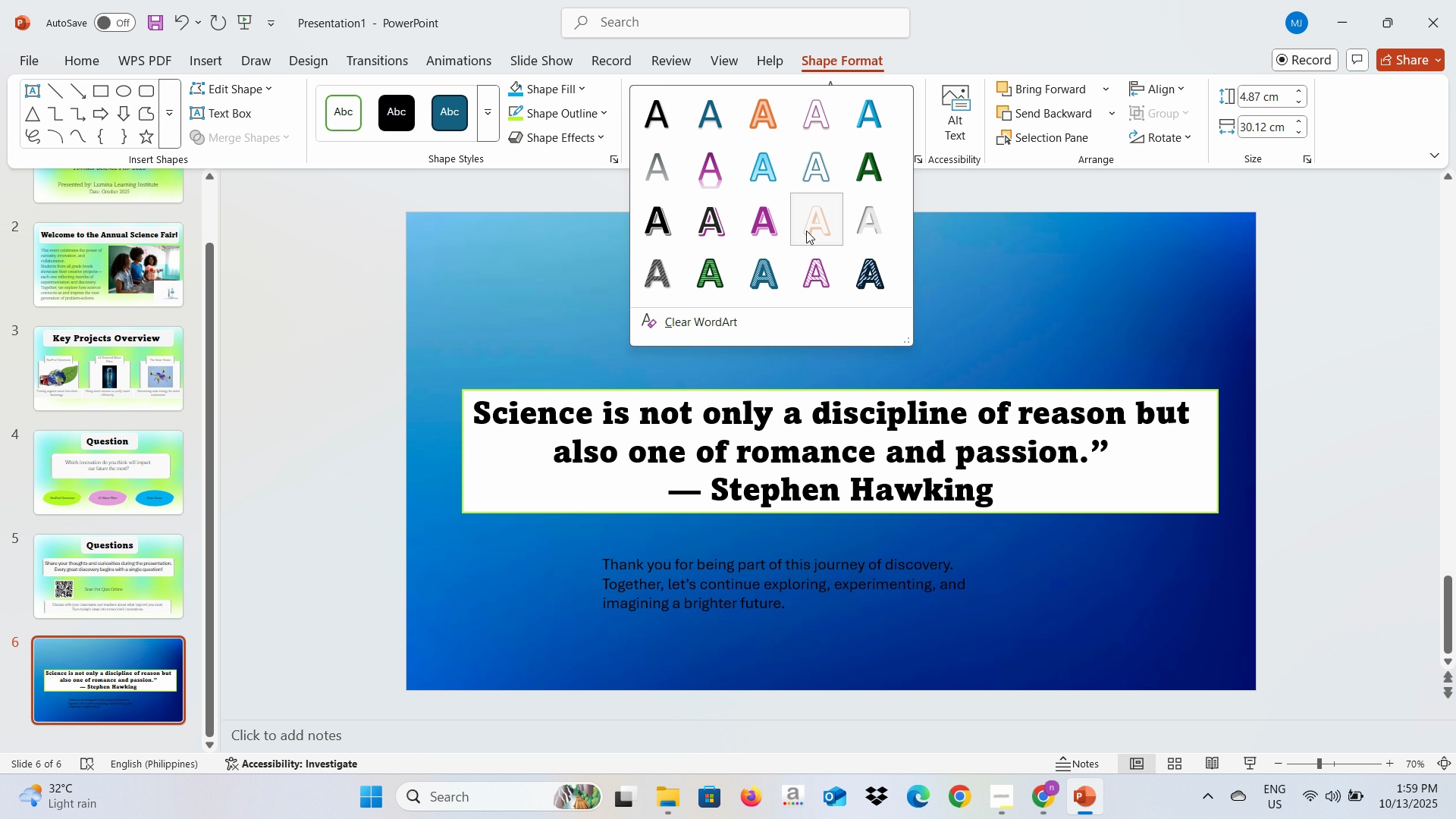 
left_click([806, 231])
 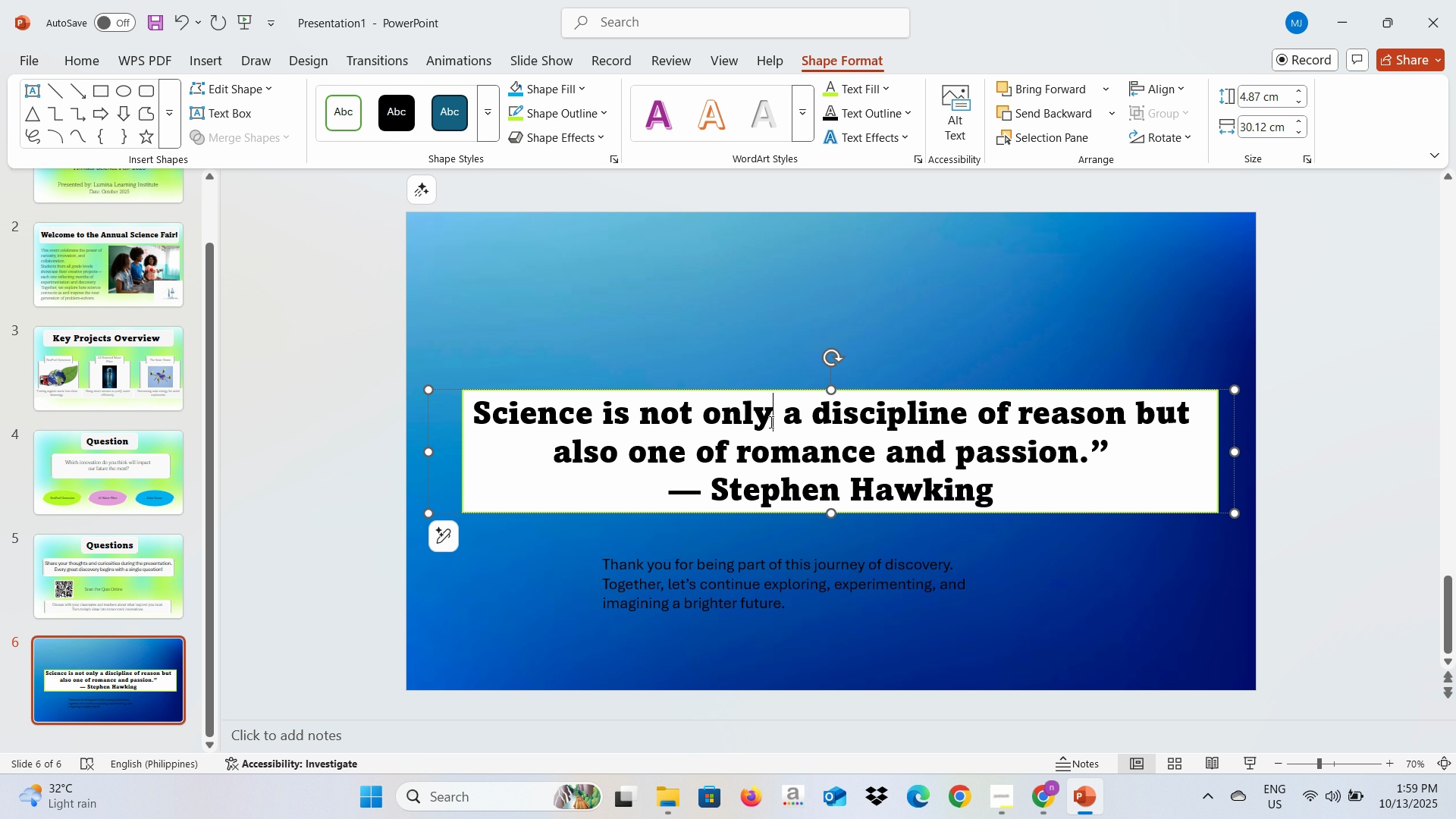 
left_click([770, 422])
 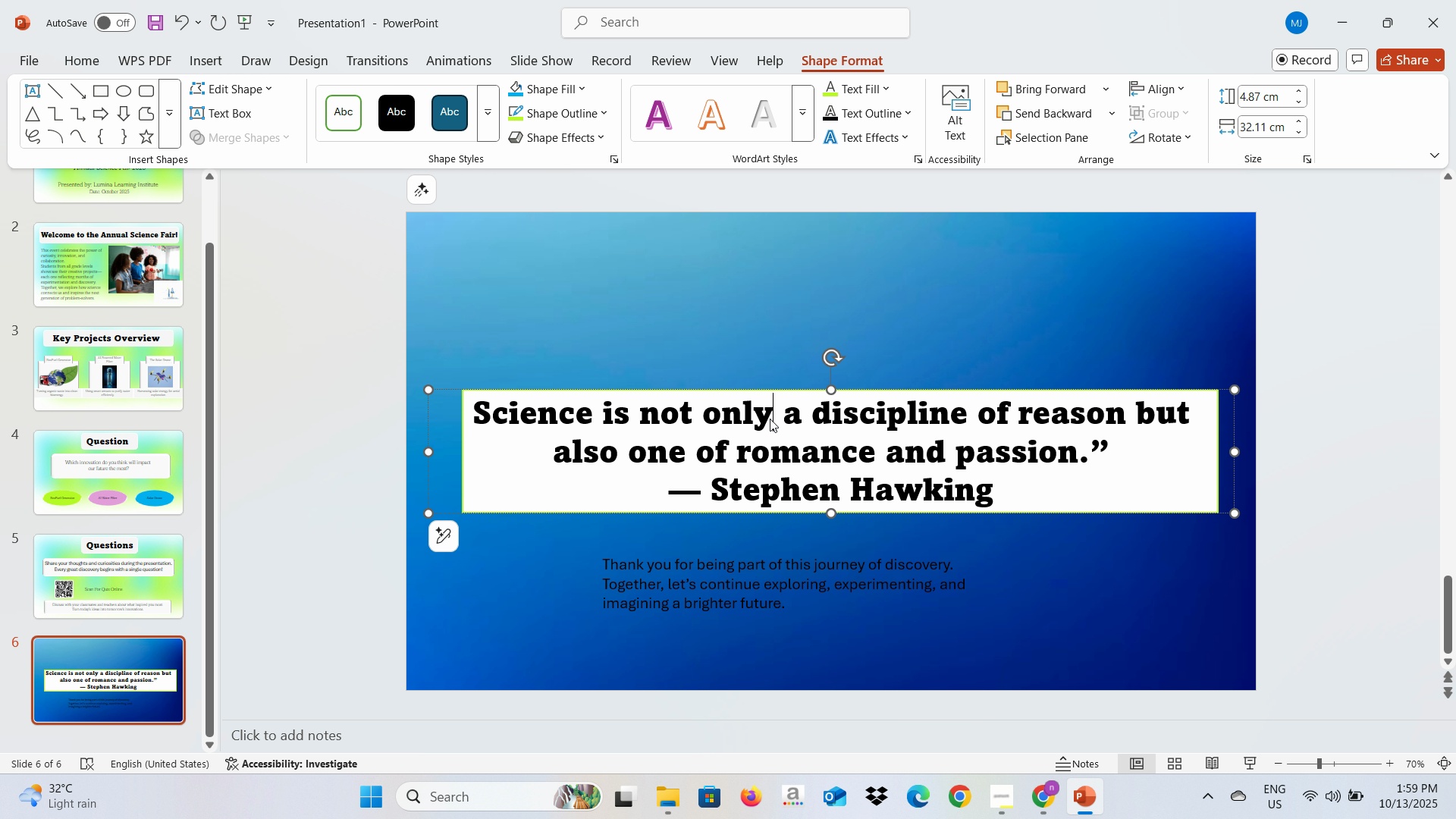 
key(Control+A)
 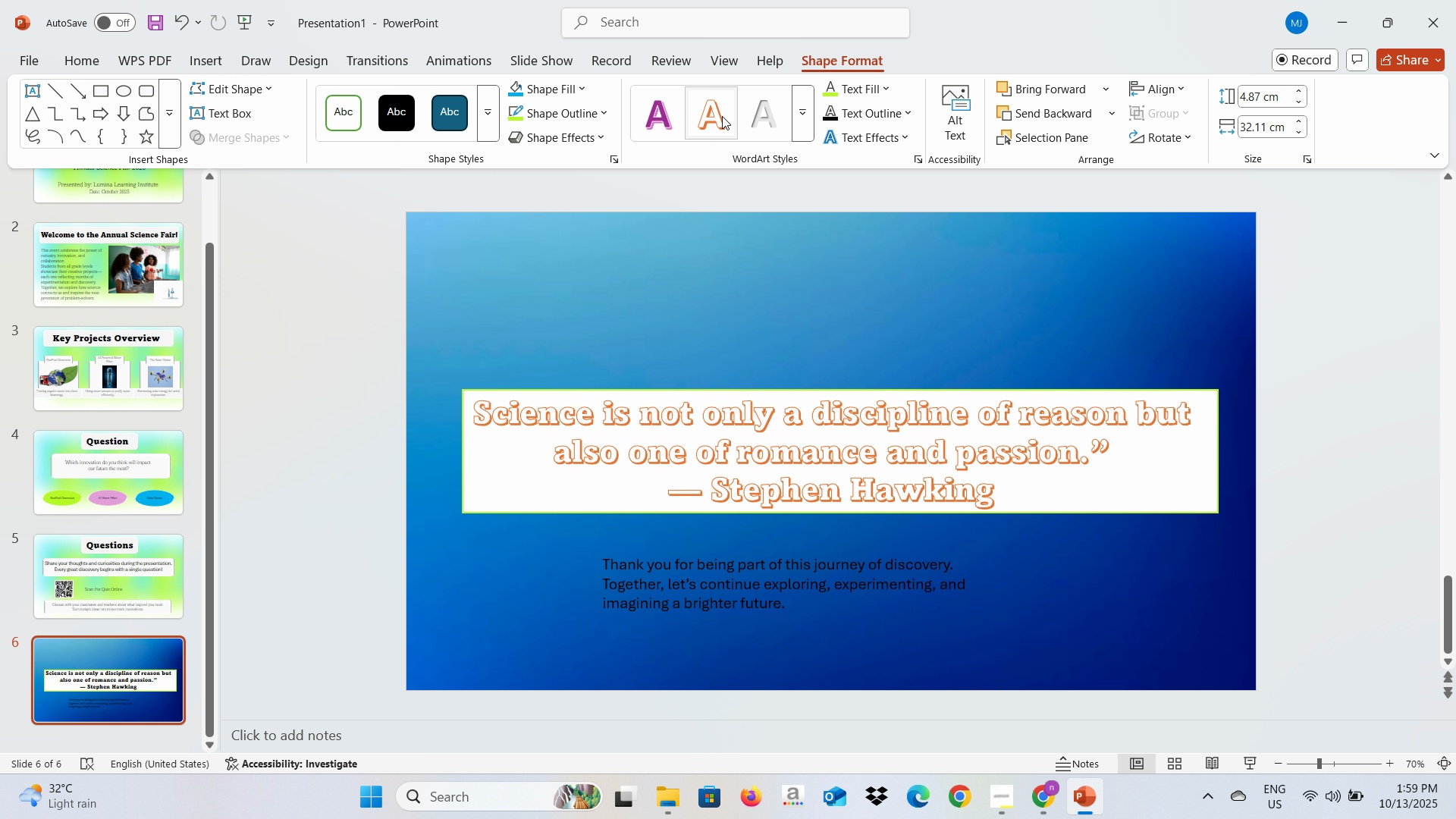 
left_click([721, 116])
 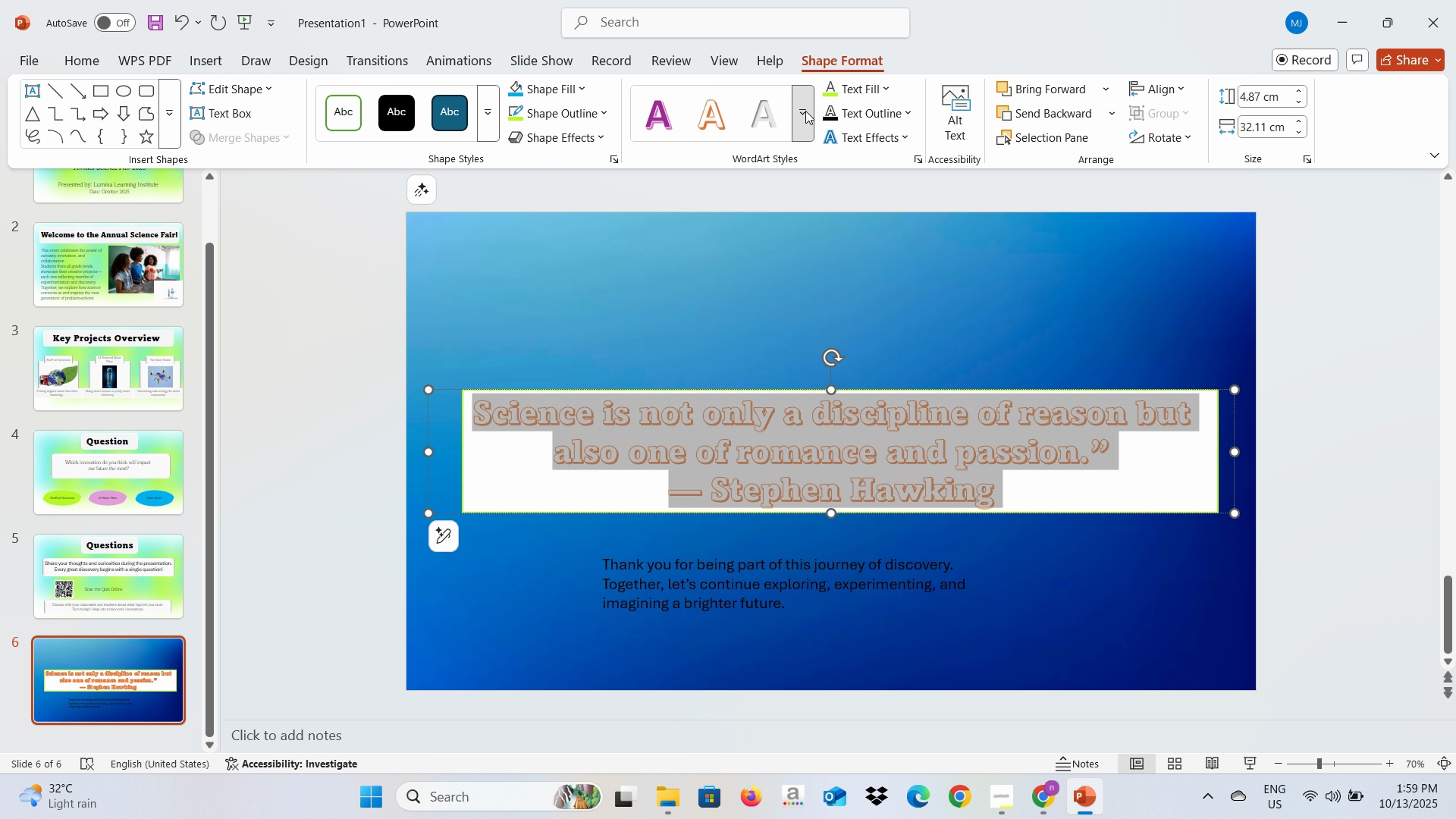 
left_click([805, 111])
 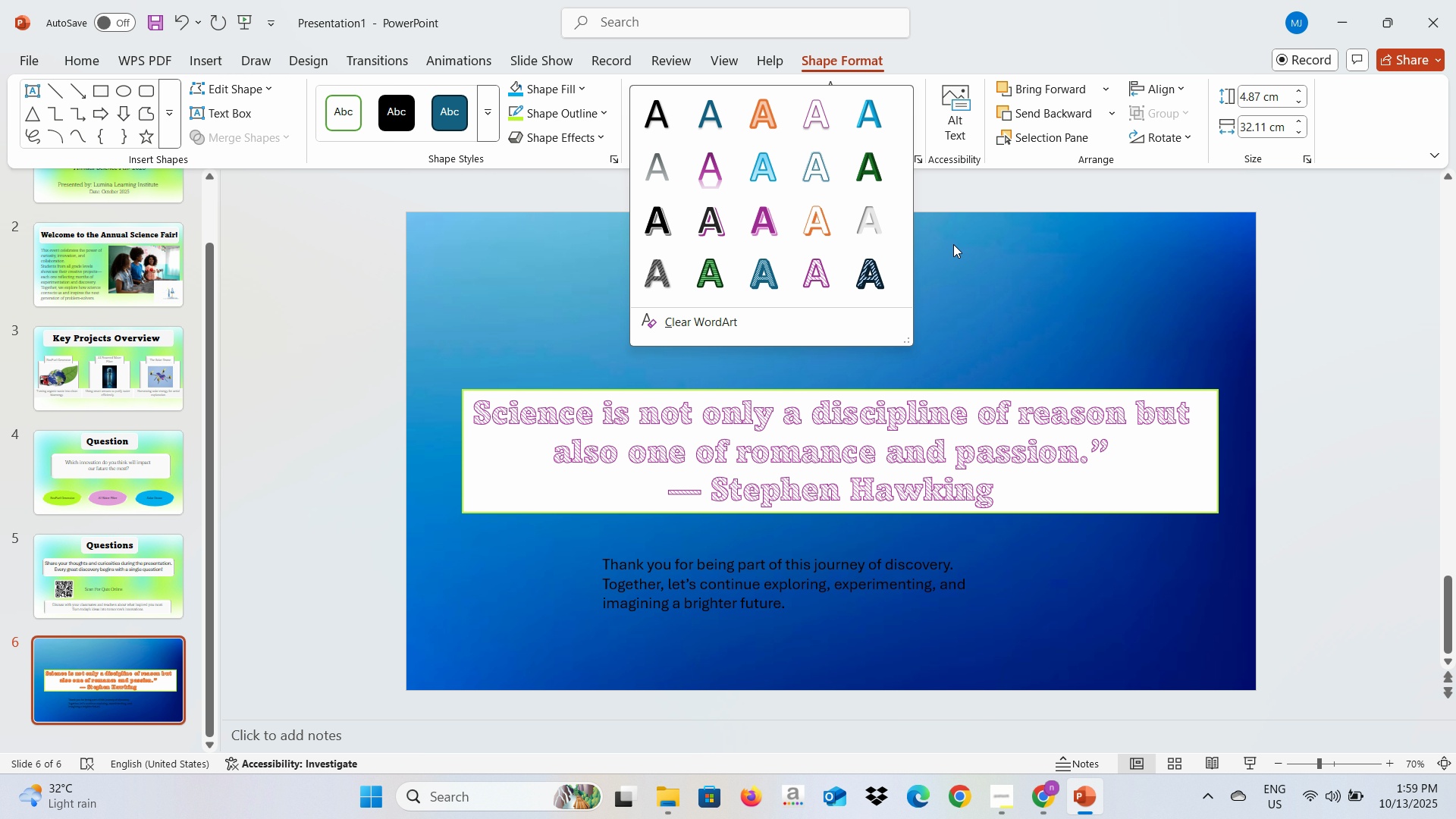 
left_click([955, 244])
 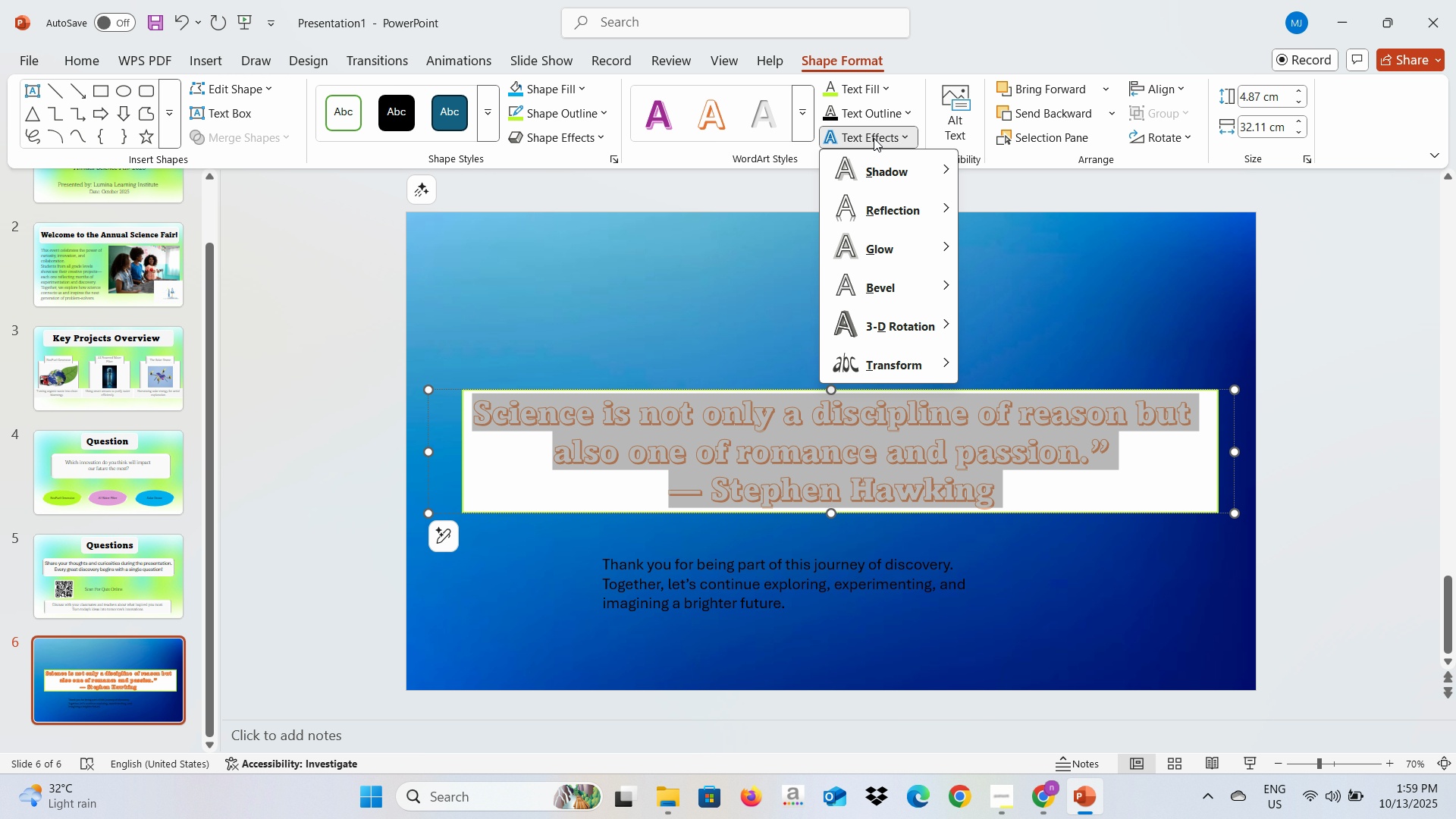 
wait(6.44)
 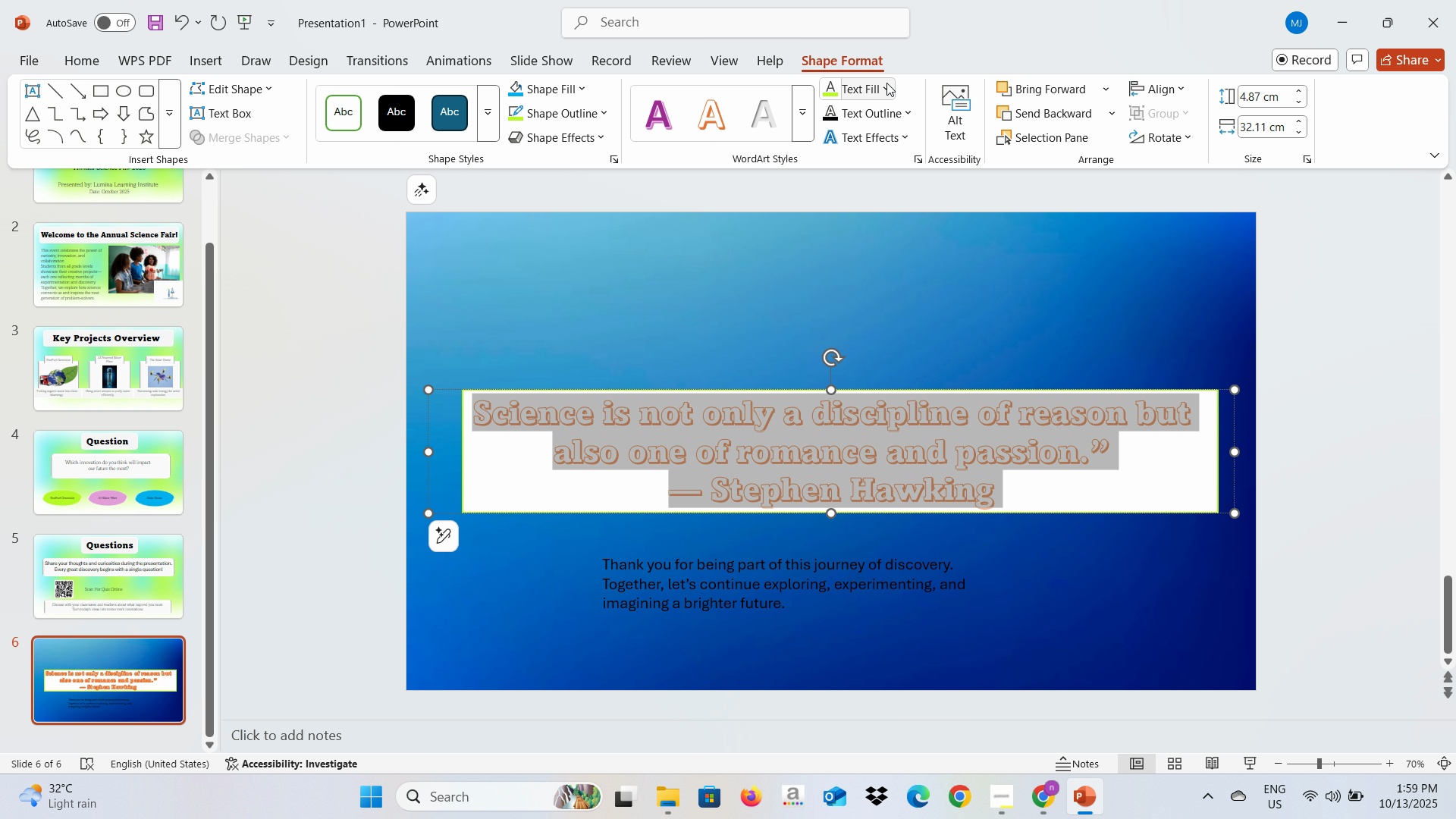 
left_click([895, 251])
 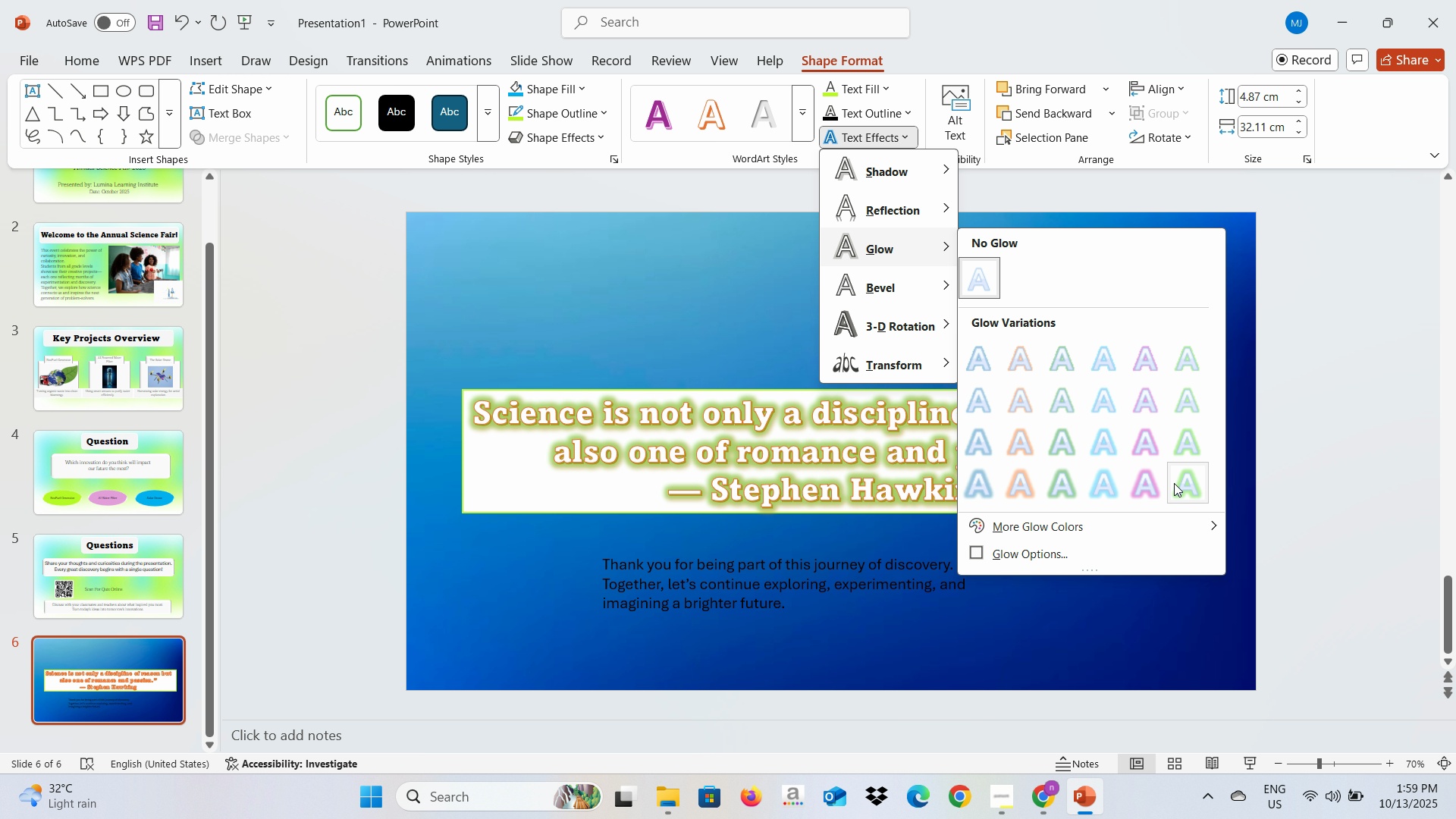 
left_click([1174, 483])
 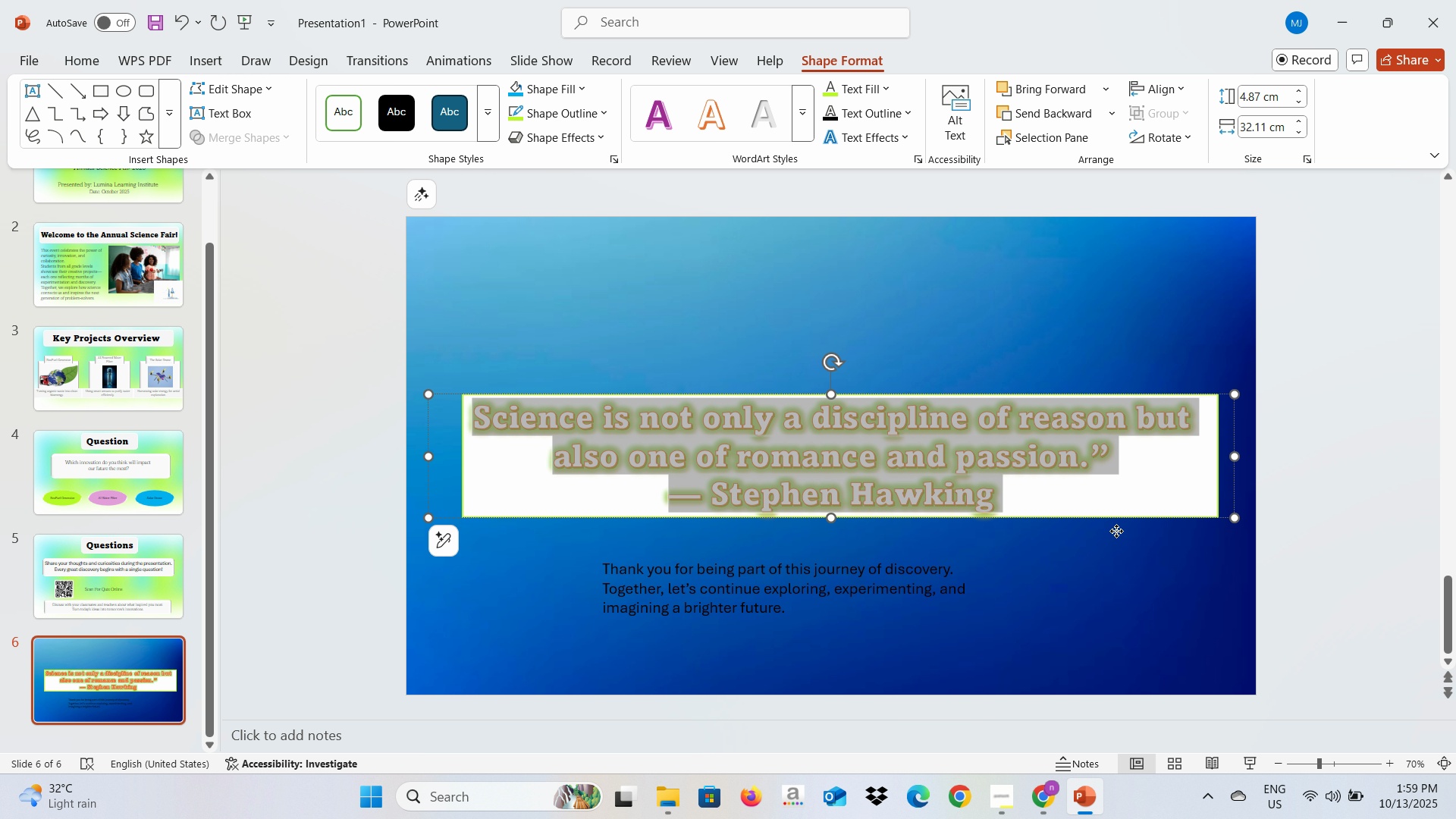 
left_click([1116, 531])
 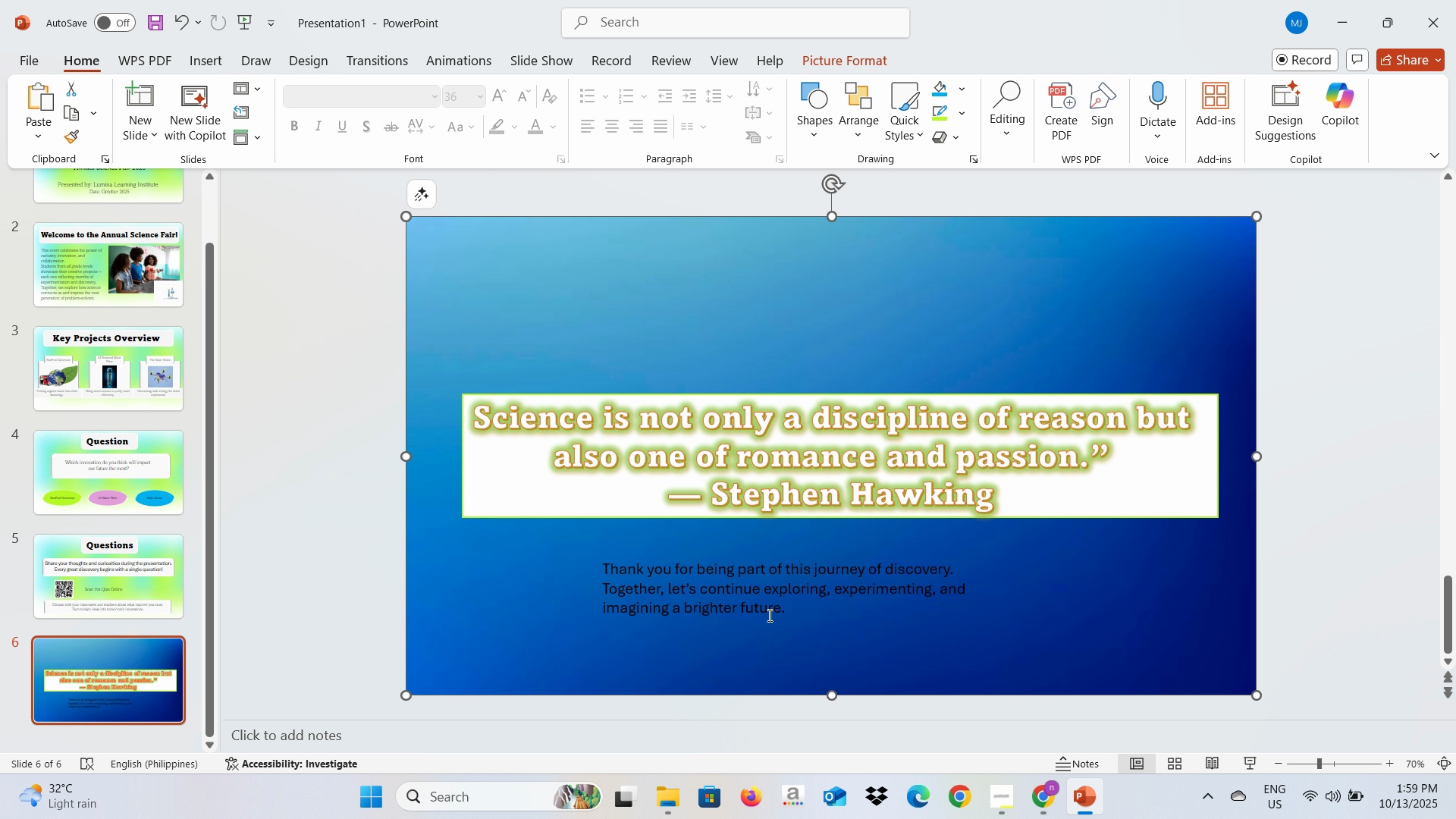 
left_click([768, 615])
 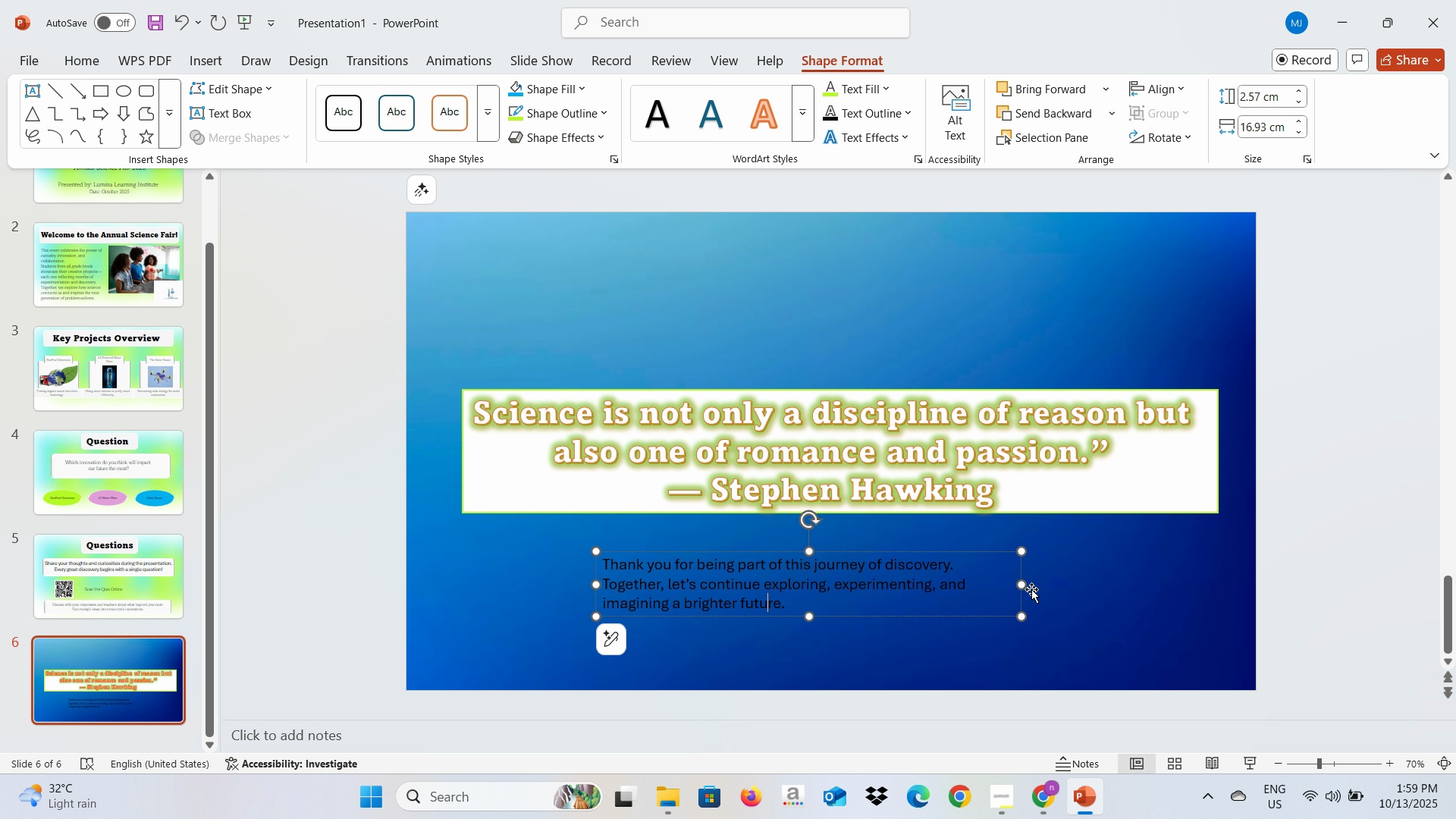 
left_click_drag(start_coordinate=[1021, 584], to_coordinate=[1177, 605])
 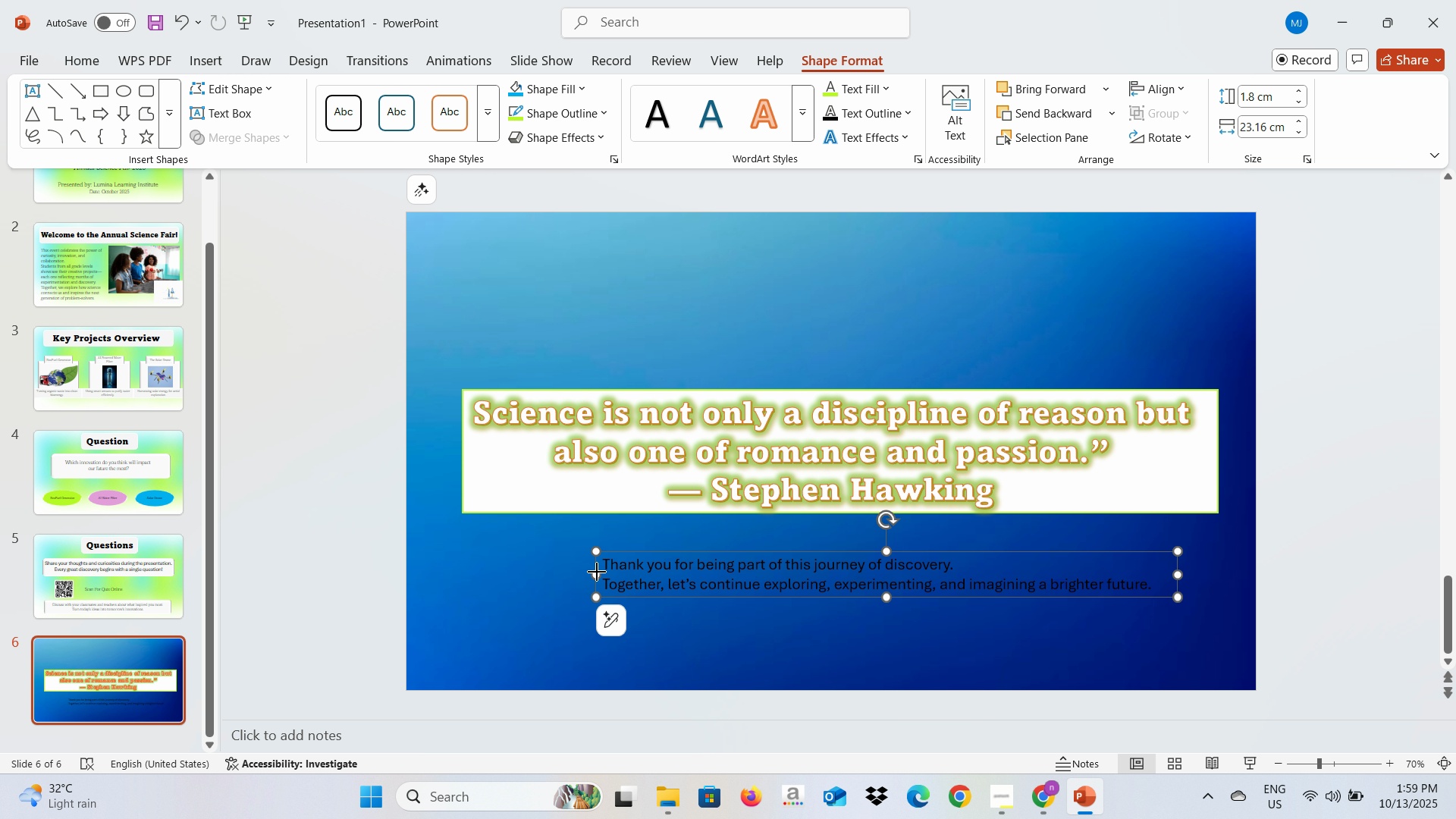 
left_click_drag(start_coordinate=[599, 571], to_coordinate=[457, 576])
 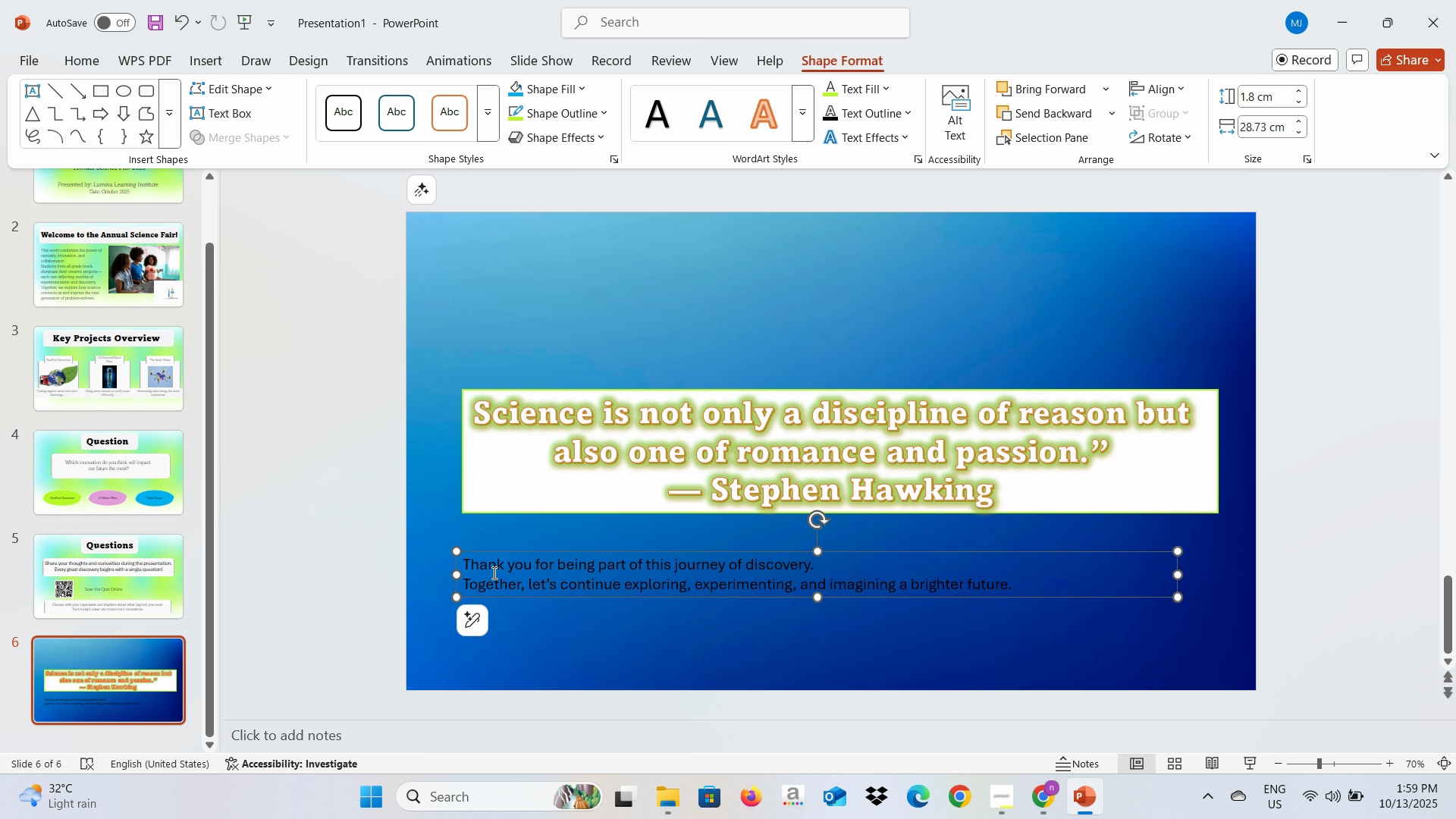 
key(Control+A)
 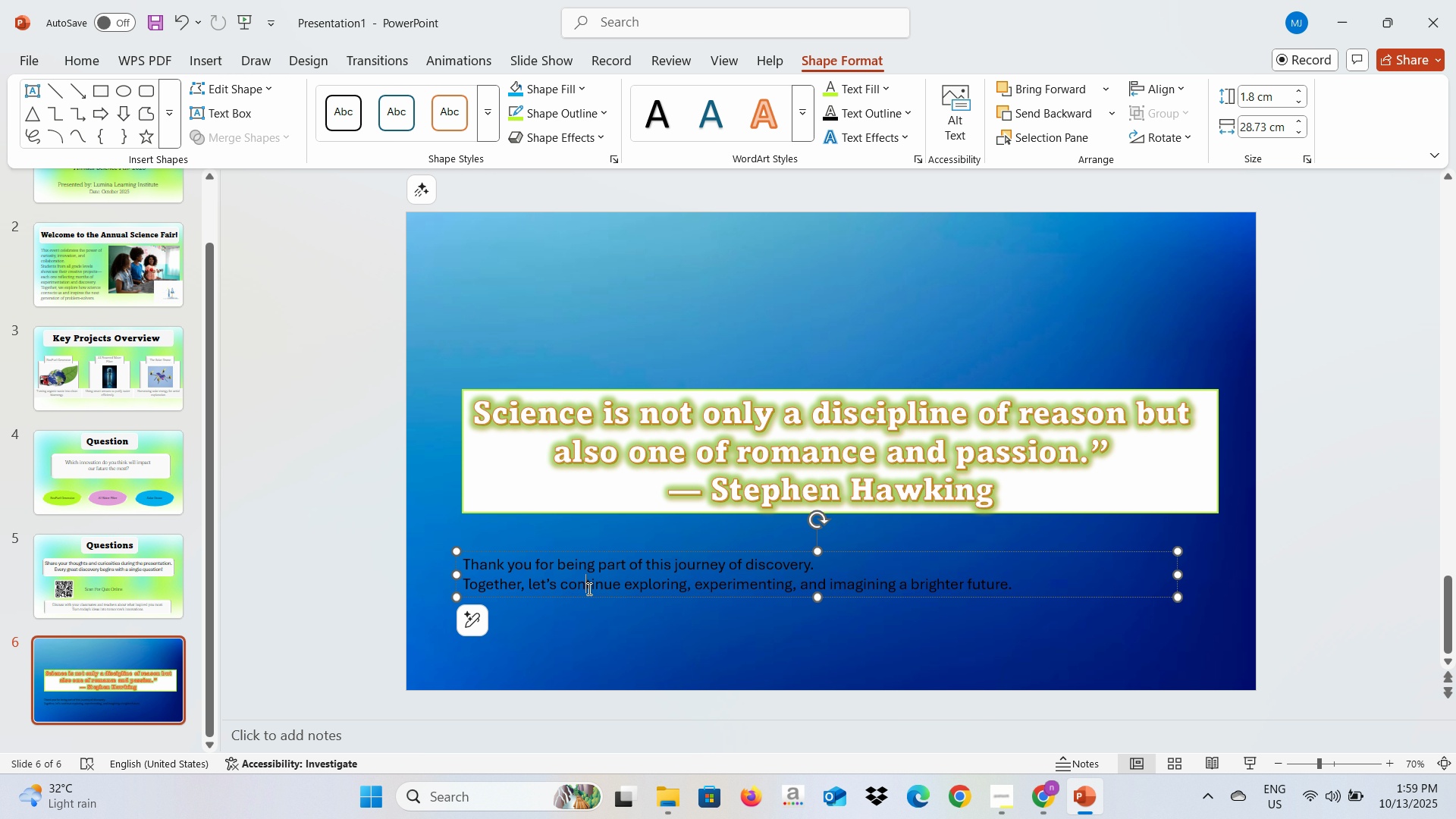 
left_click([588, 588])
 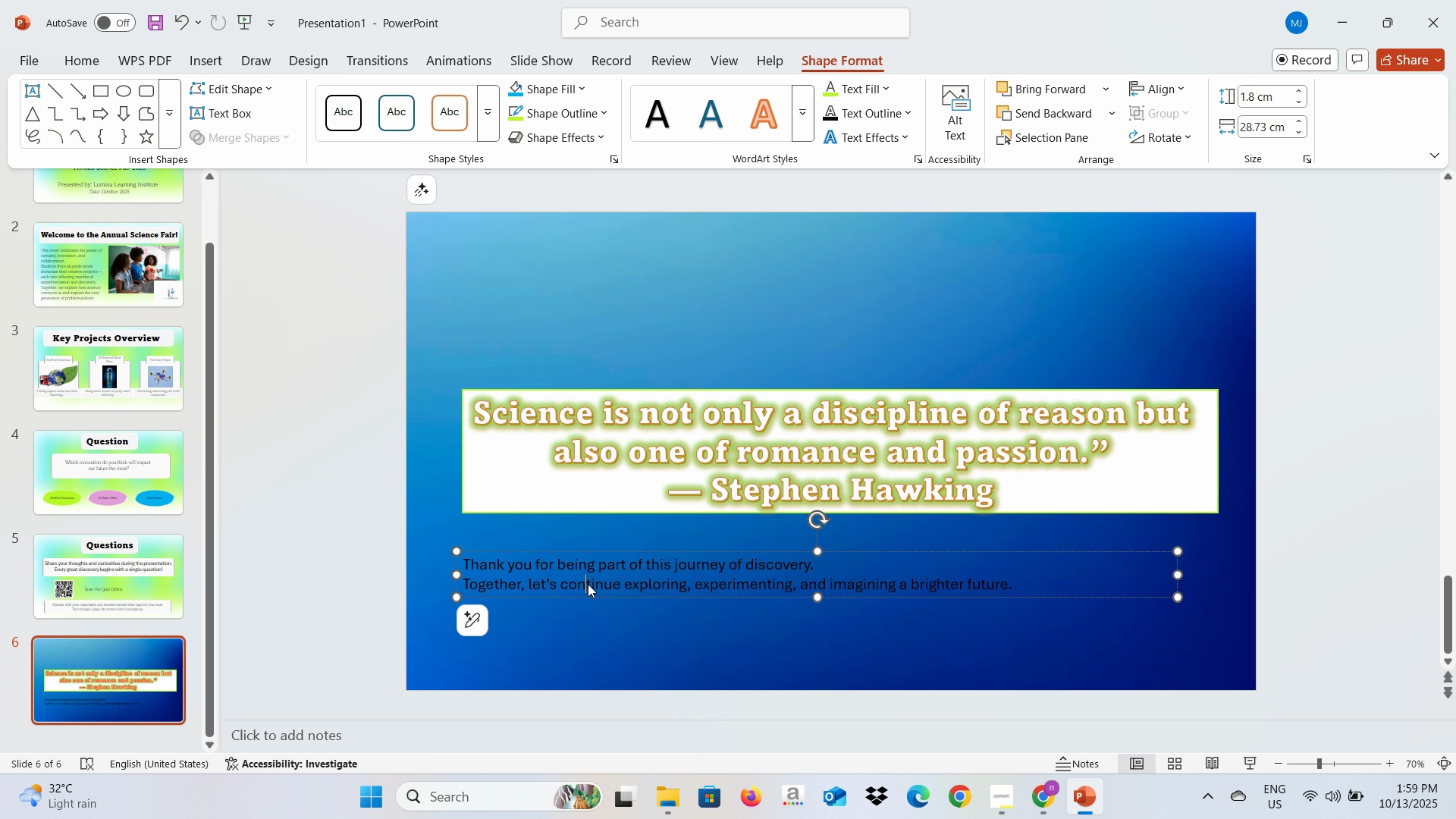 
key(Control+A)
 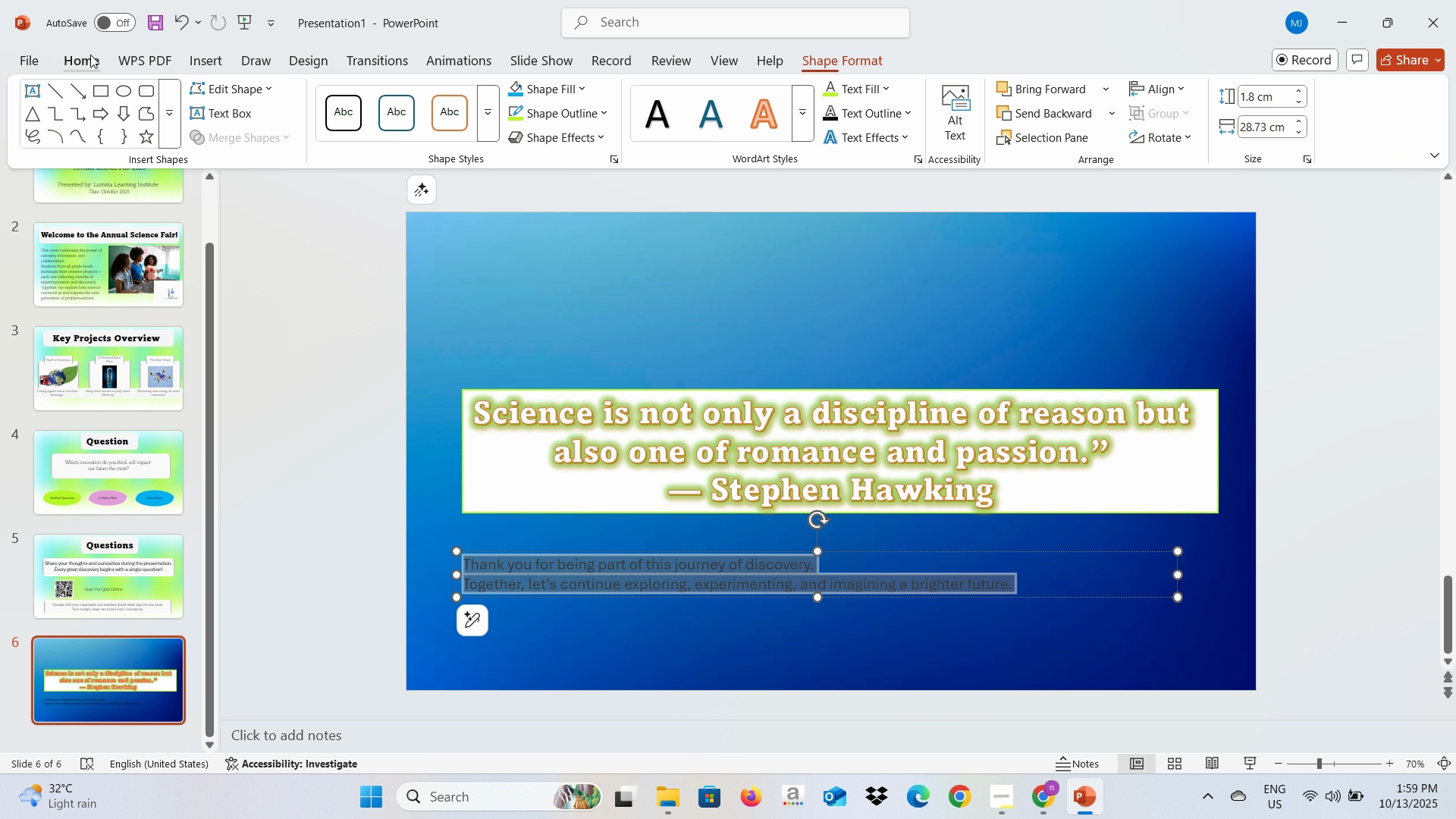 
left_click([90, 55])
 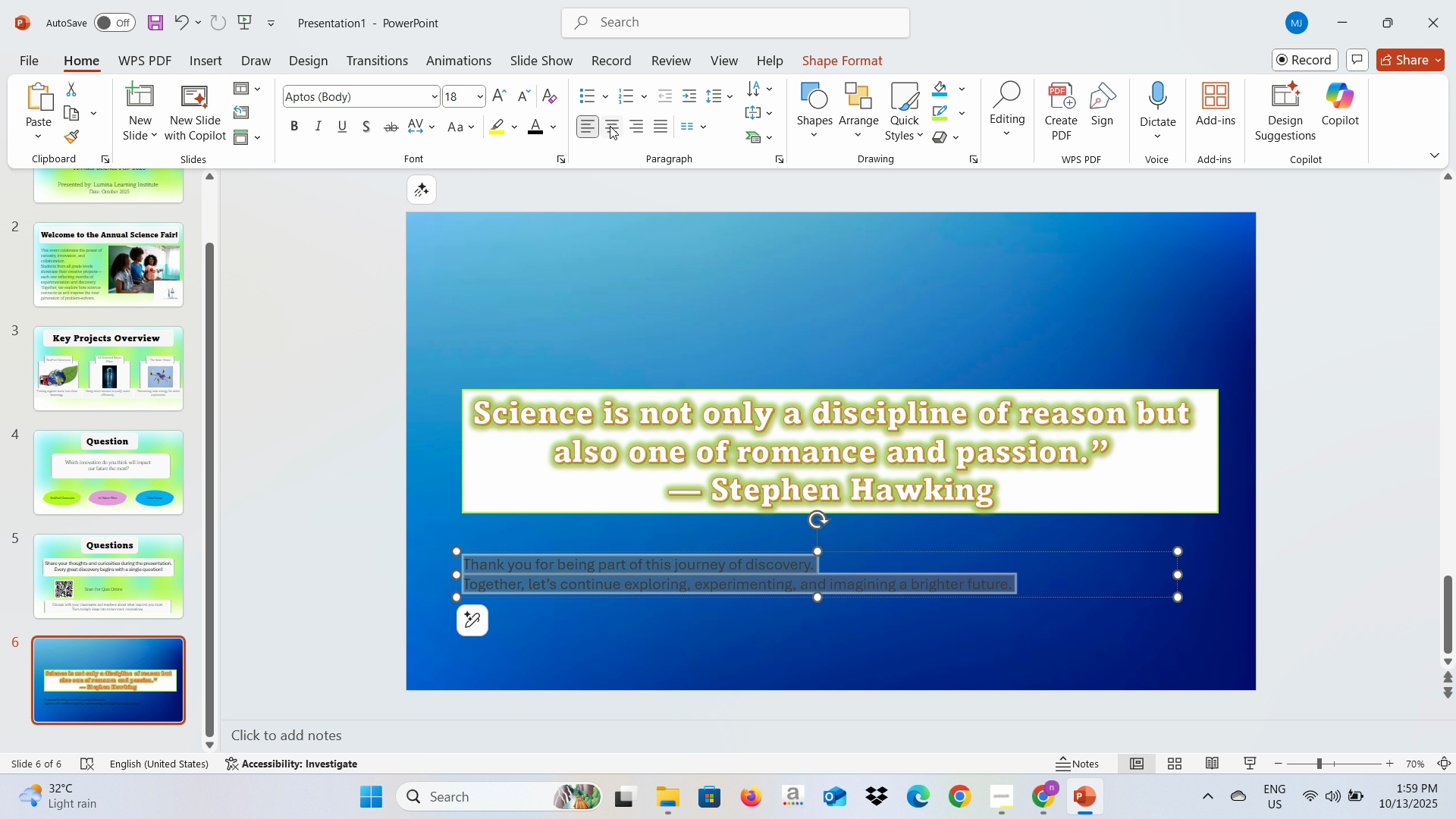 
left_click([612, 127])
 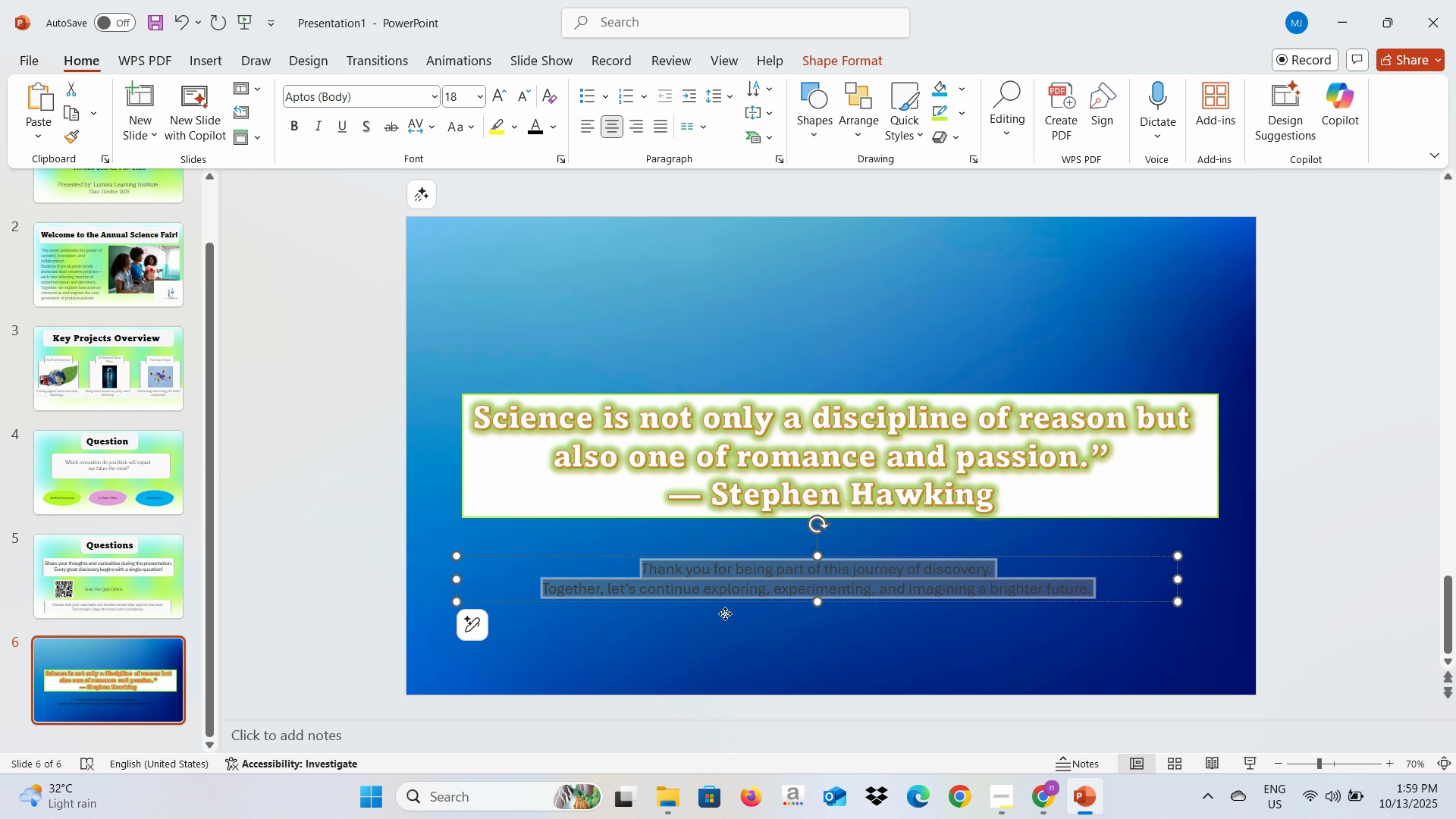 
left_click([725, 613])
 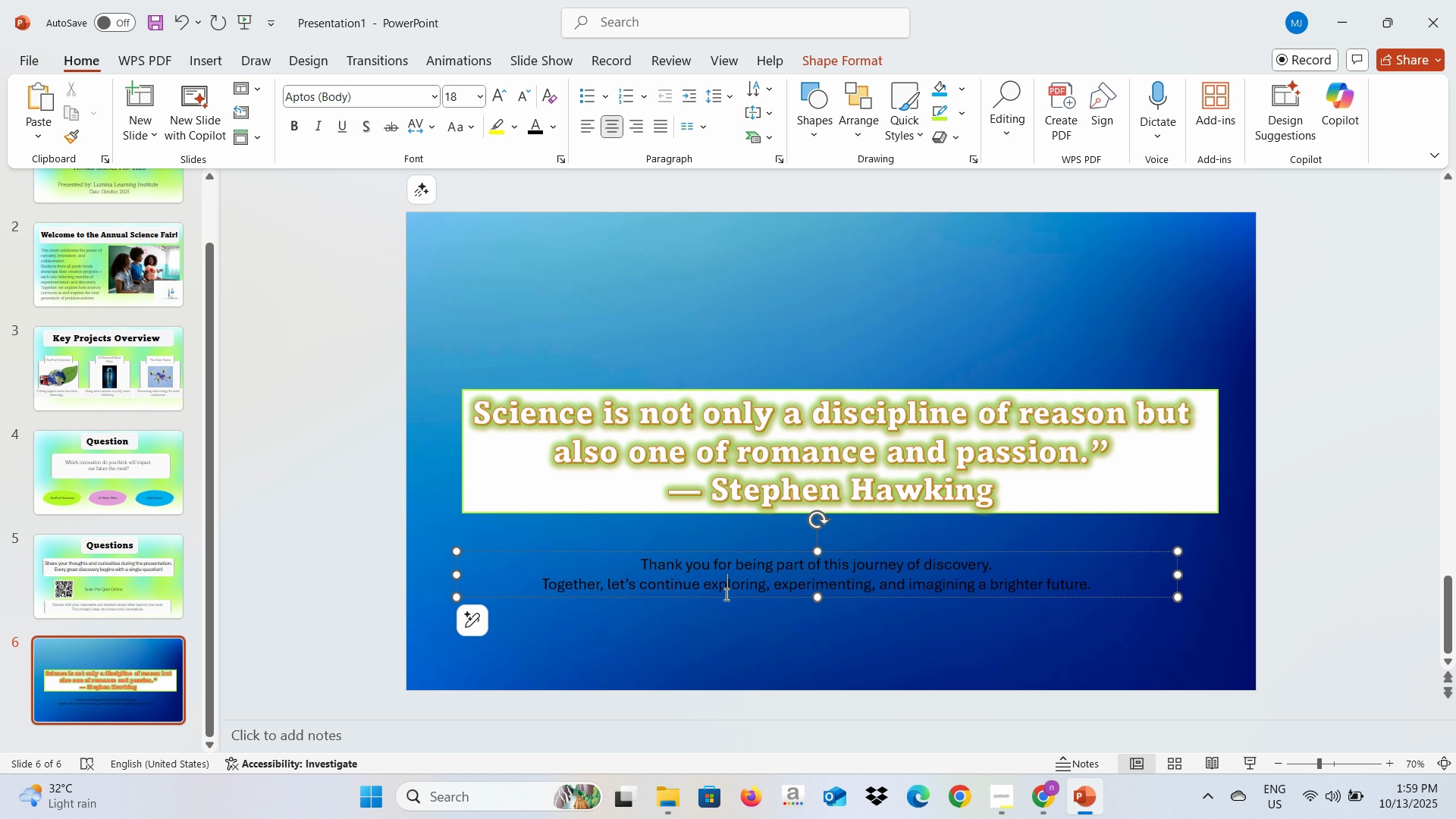 
left_click([725, 594])
 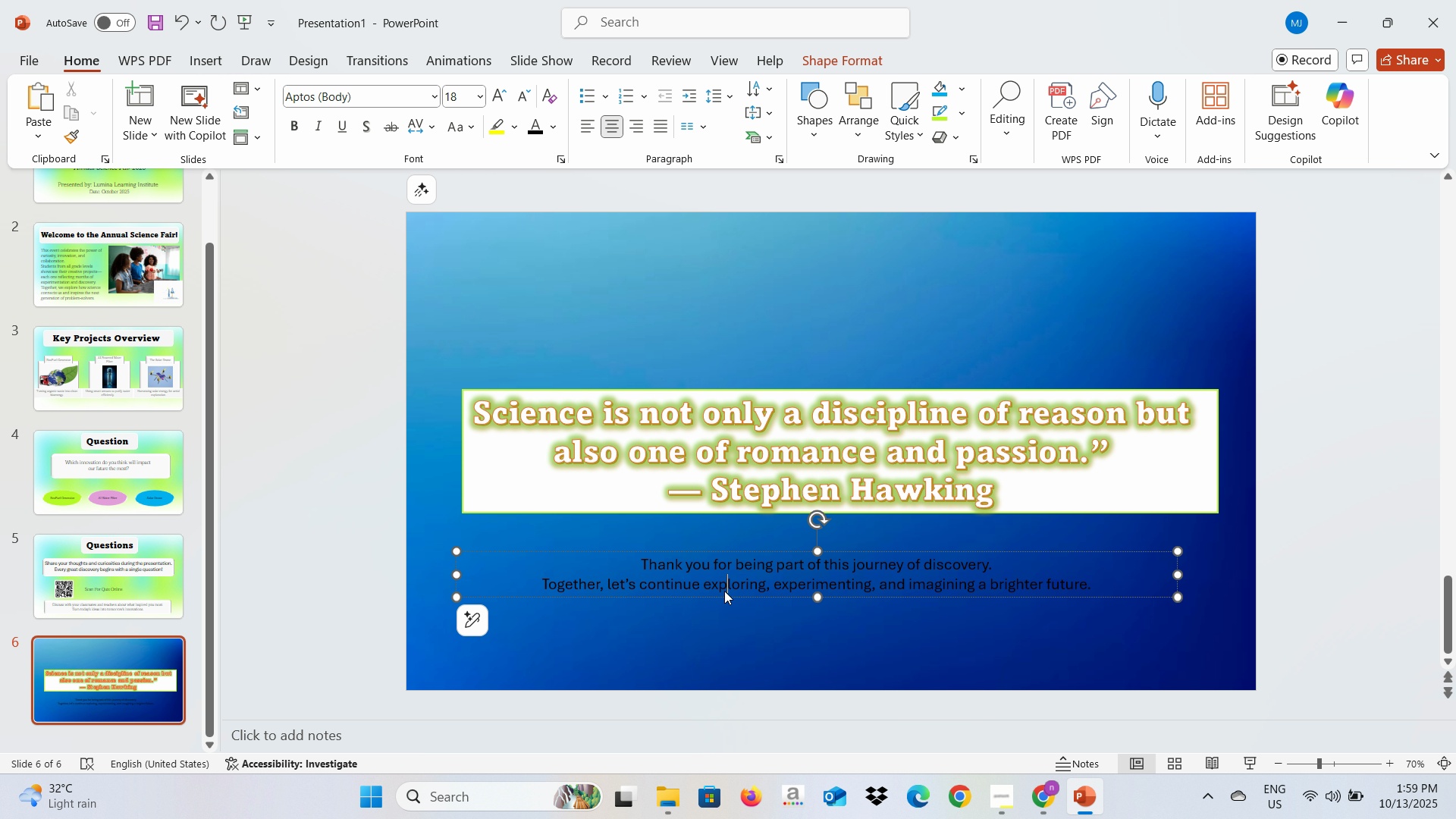 
key(Control+A)
 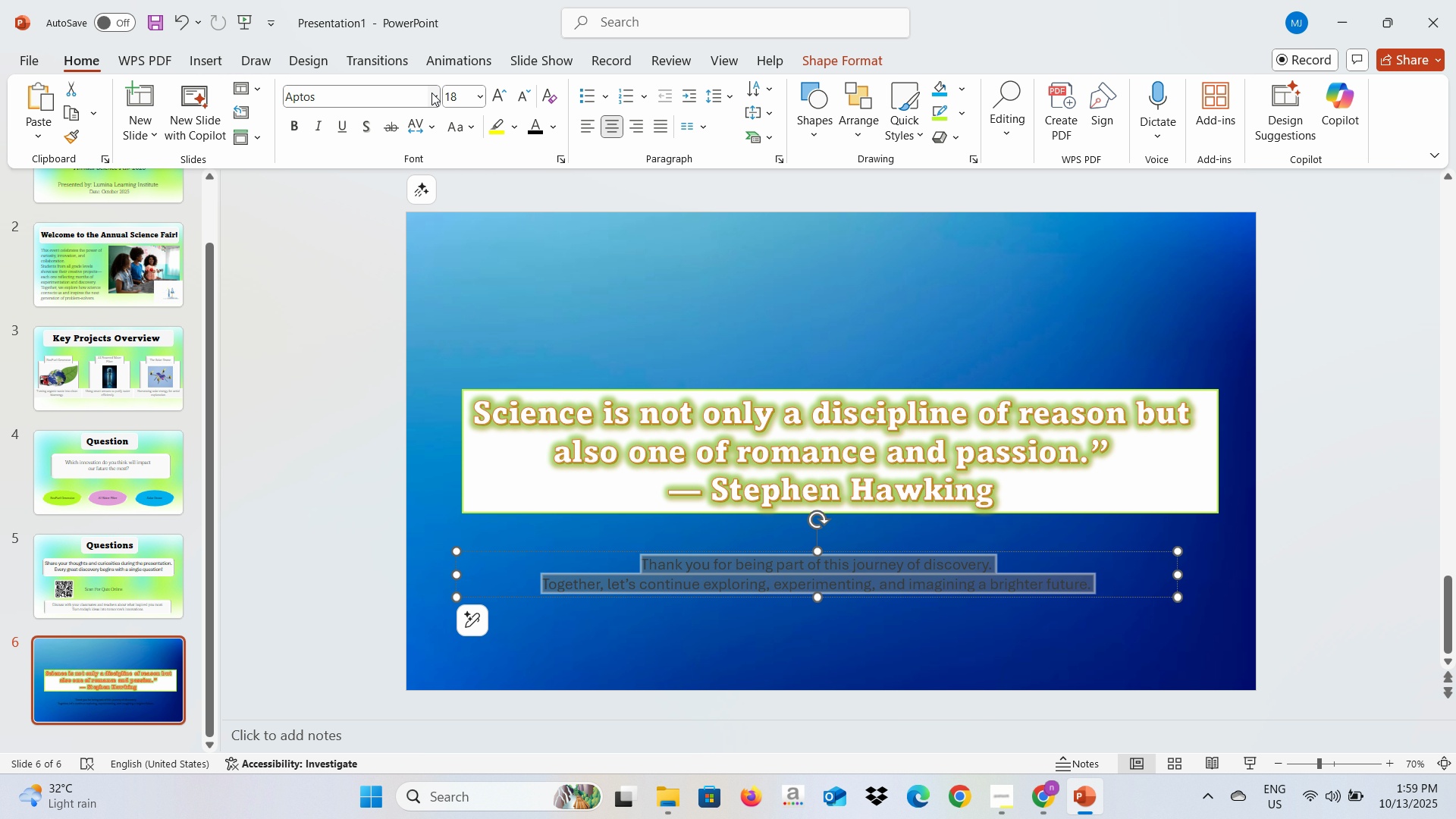 
left_click([431, 93])
 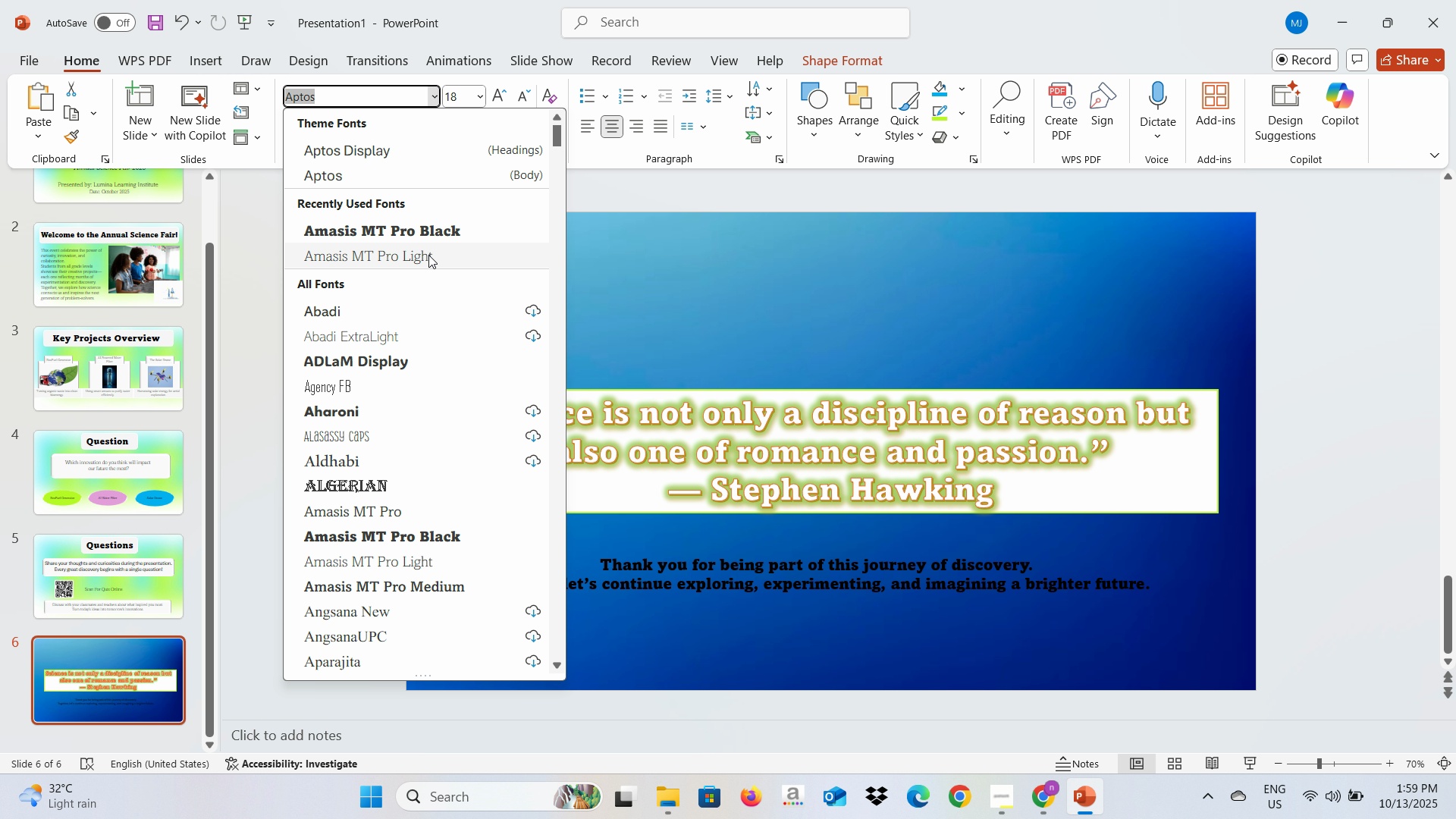 
left_click([428, 255])
 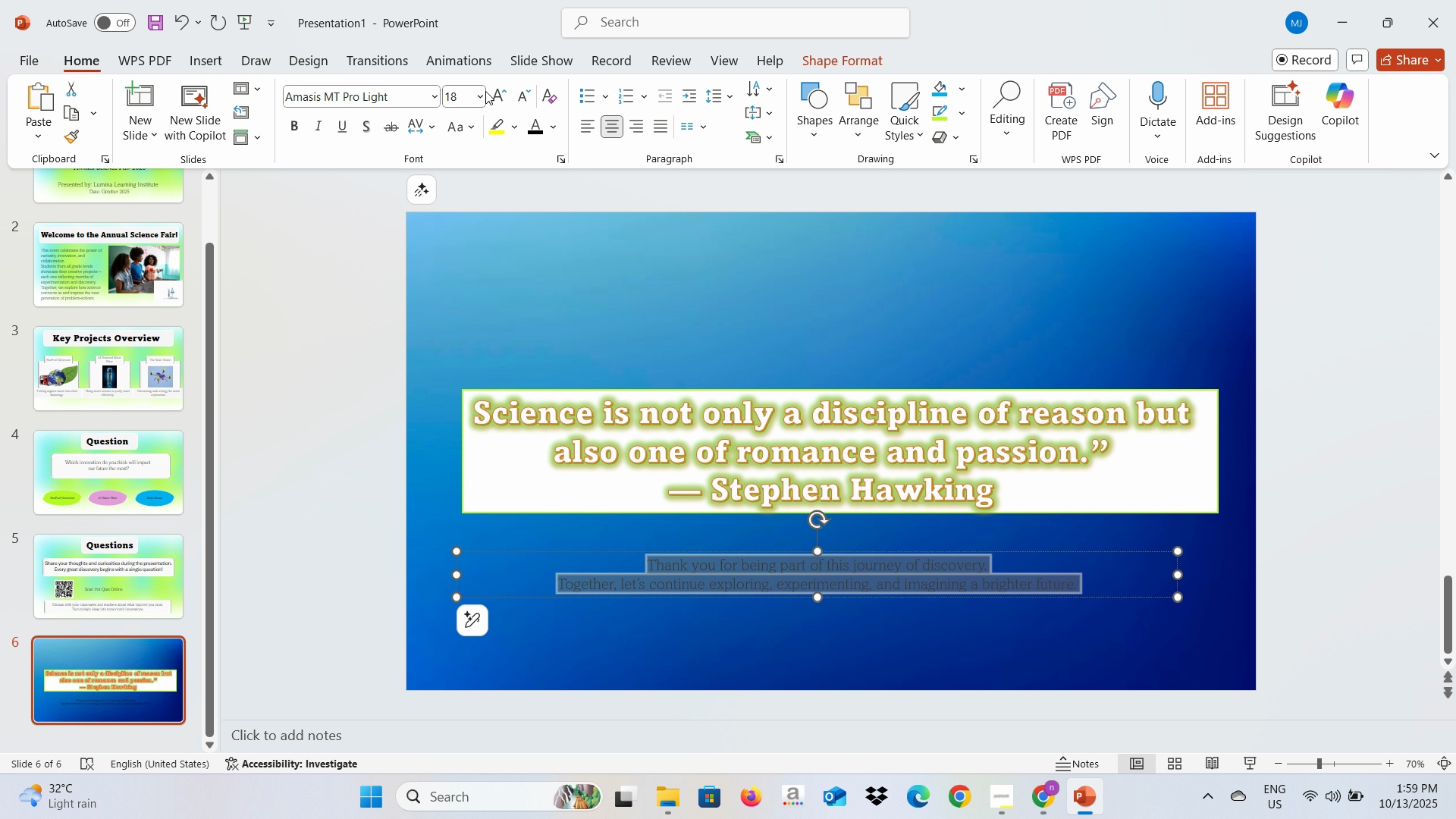 
left_click([485, 91])
 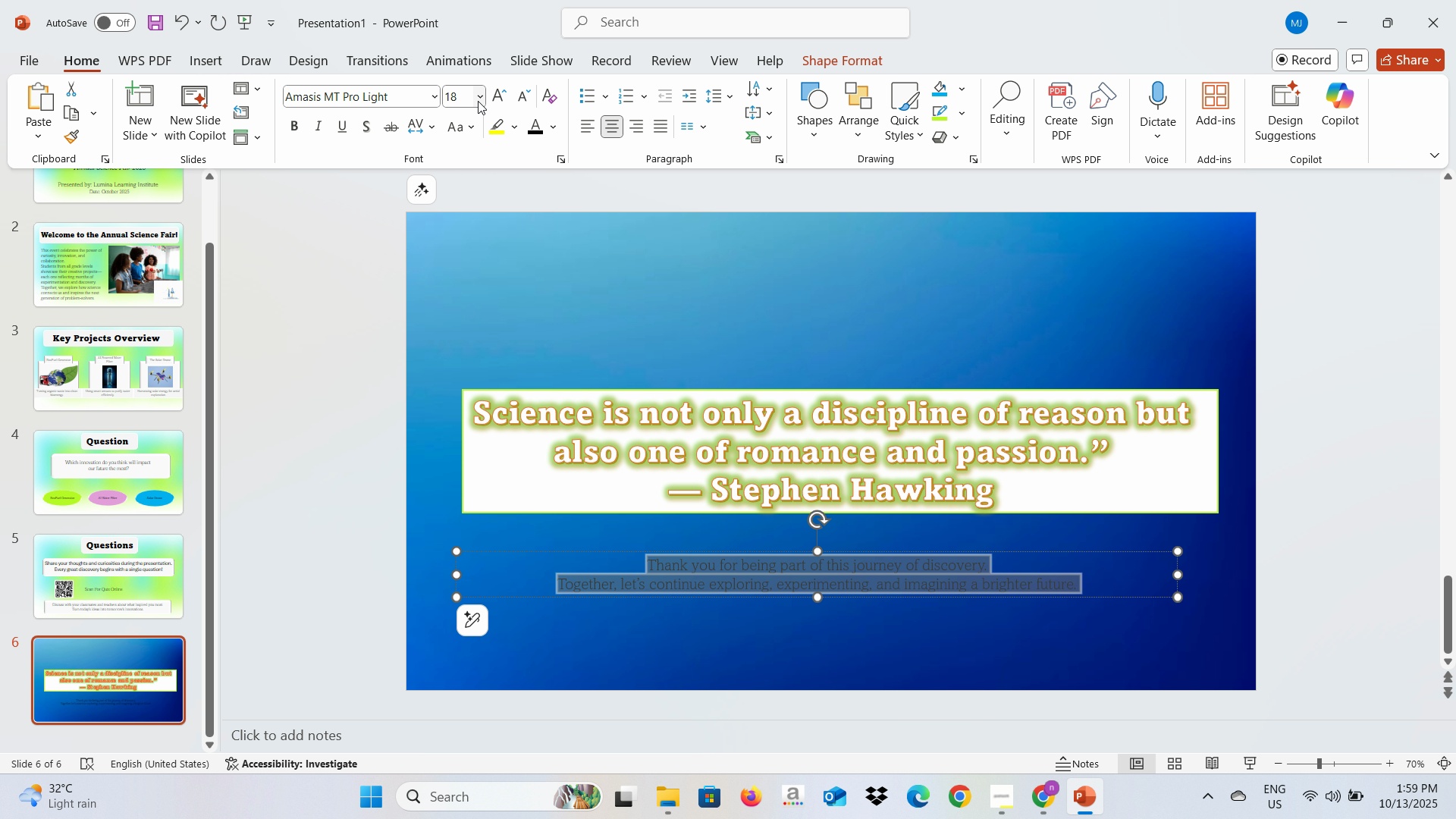 
left_click([480, 98])
 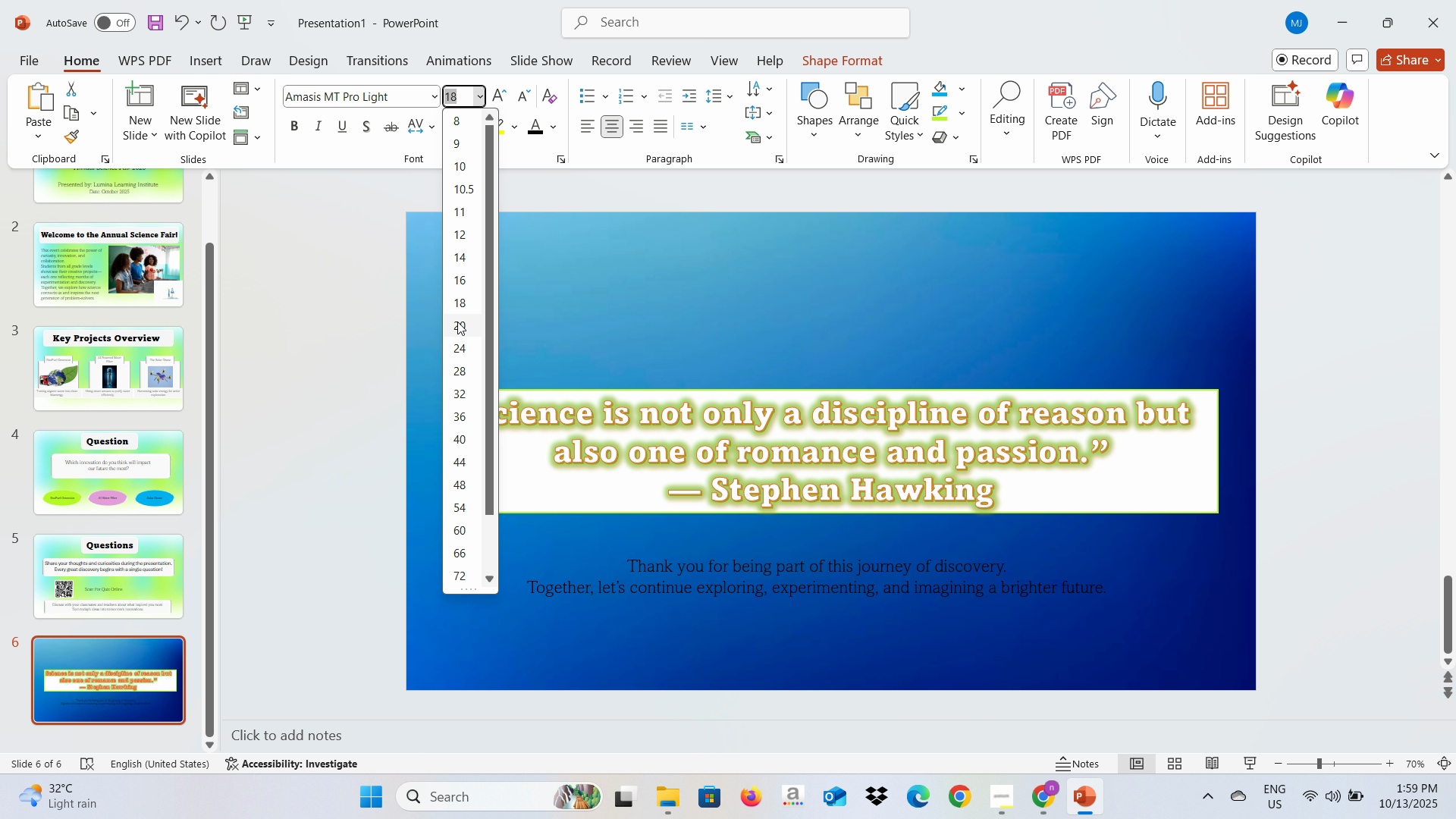 
left_click([457, 322])
 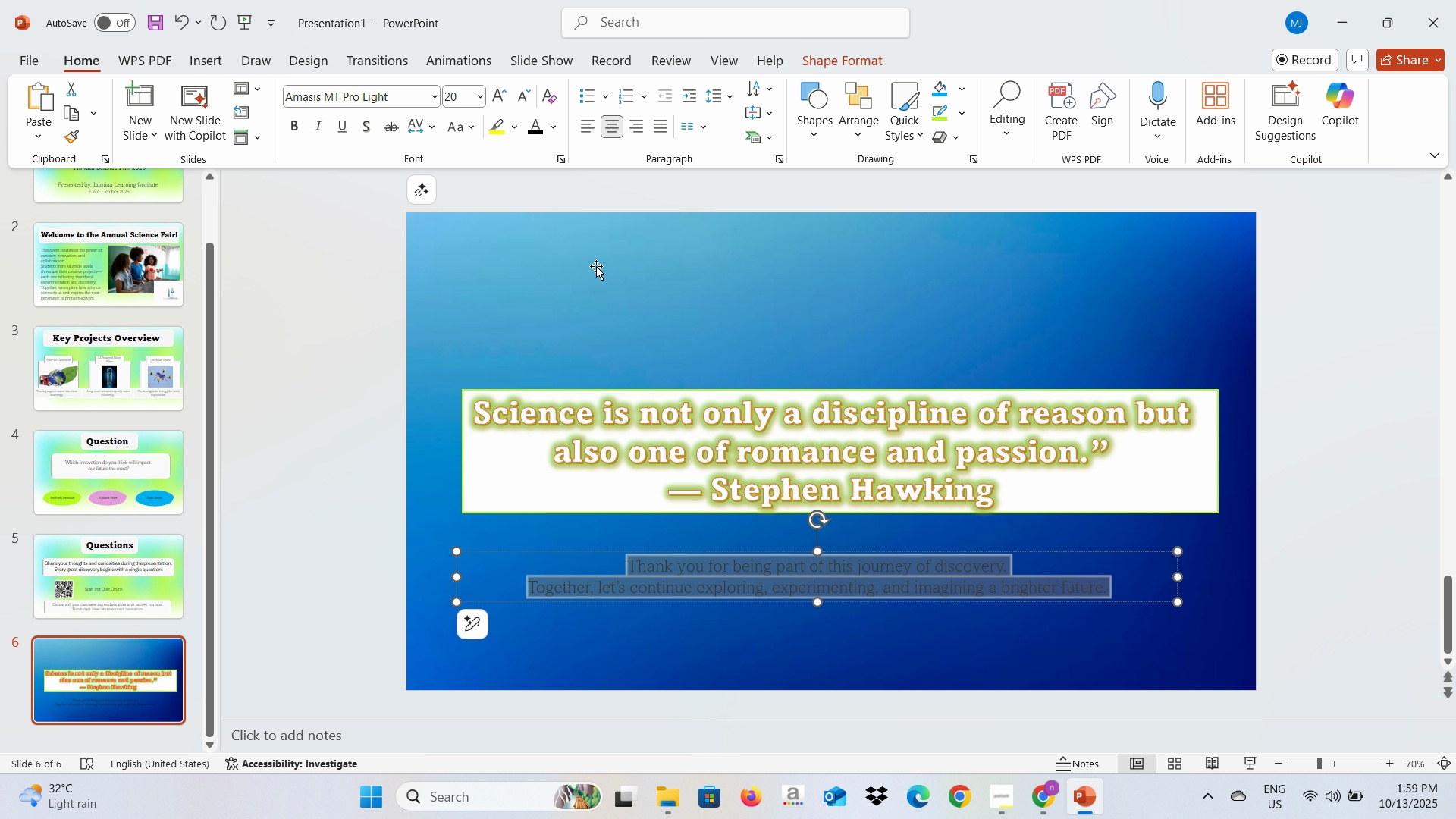 
left_click([552, 135])
 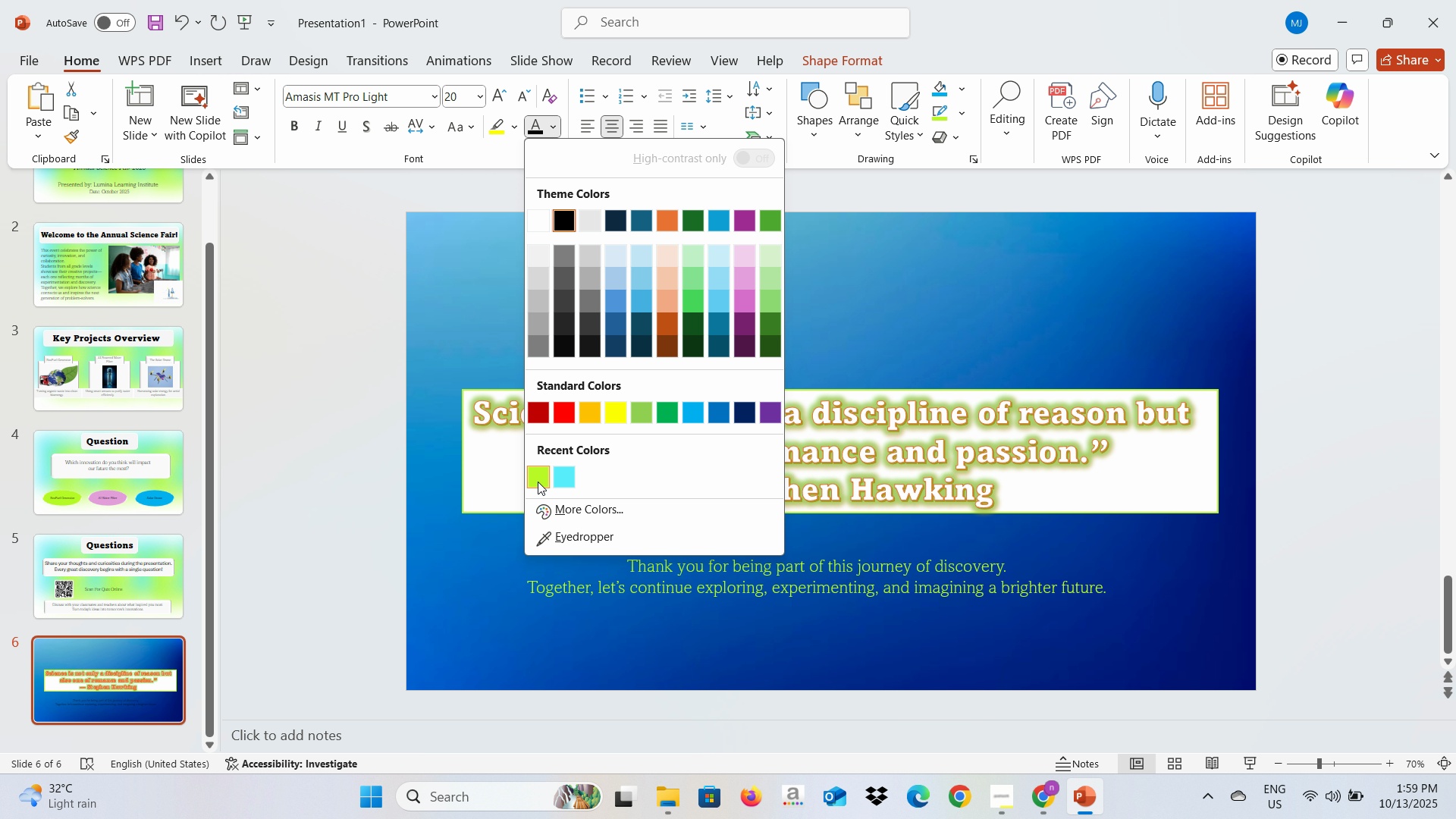 
left_click([538, 482])
 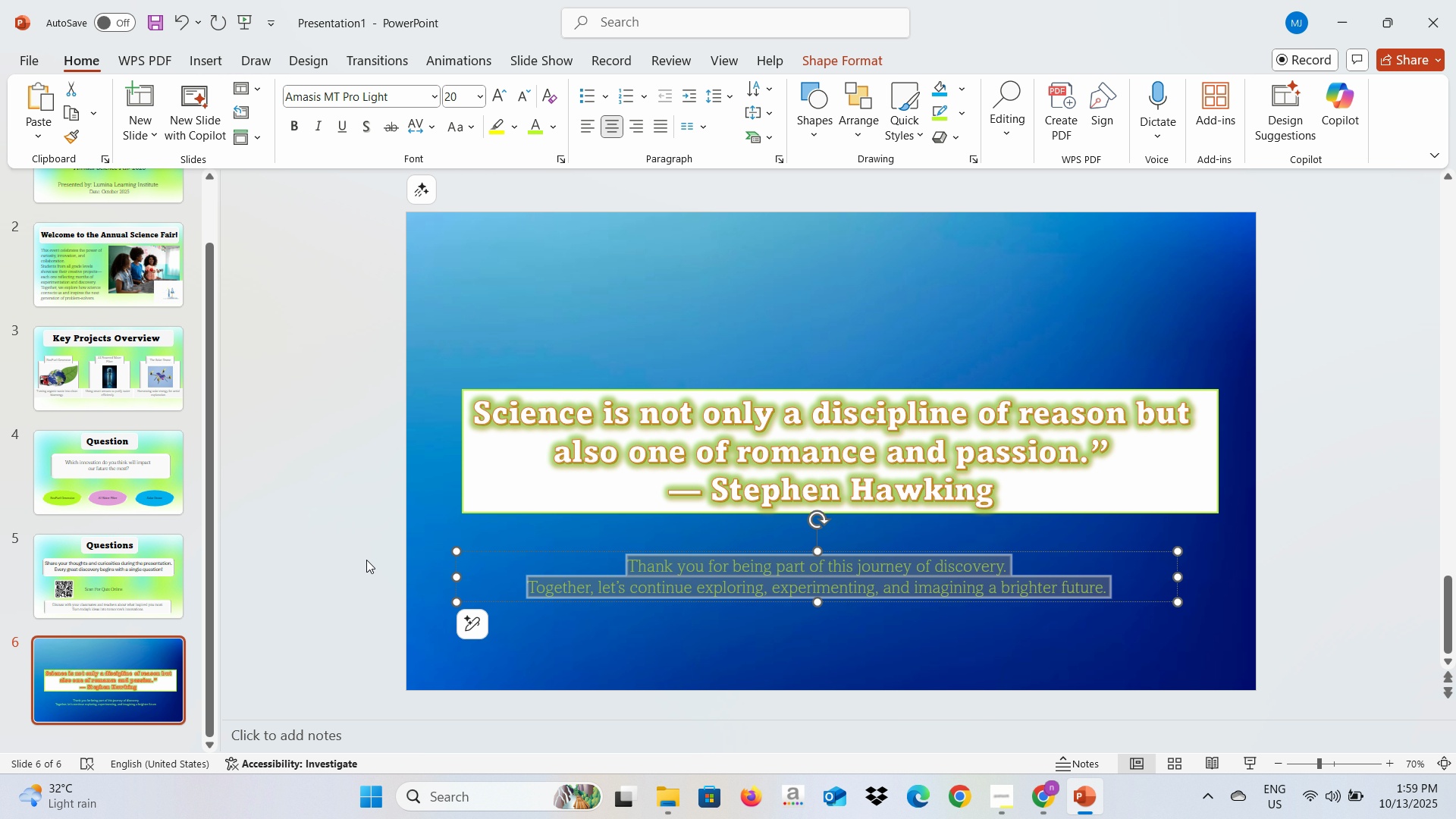 
left_click([366, 560])
 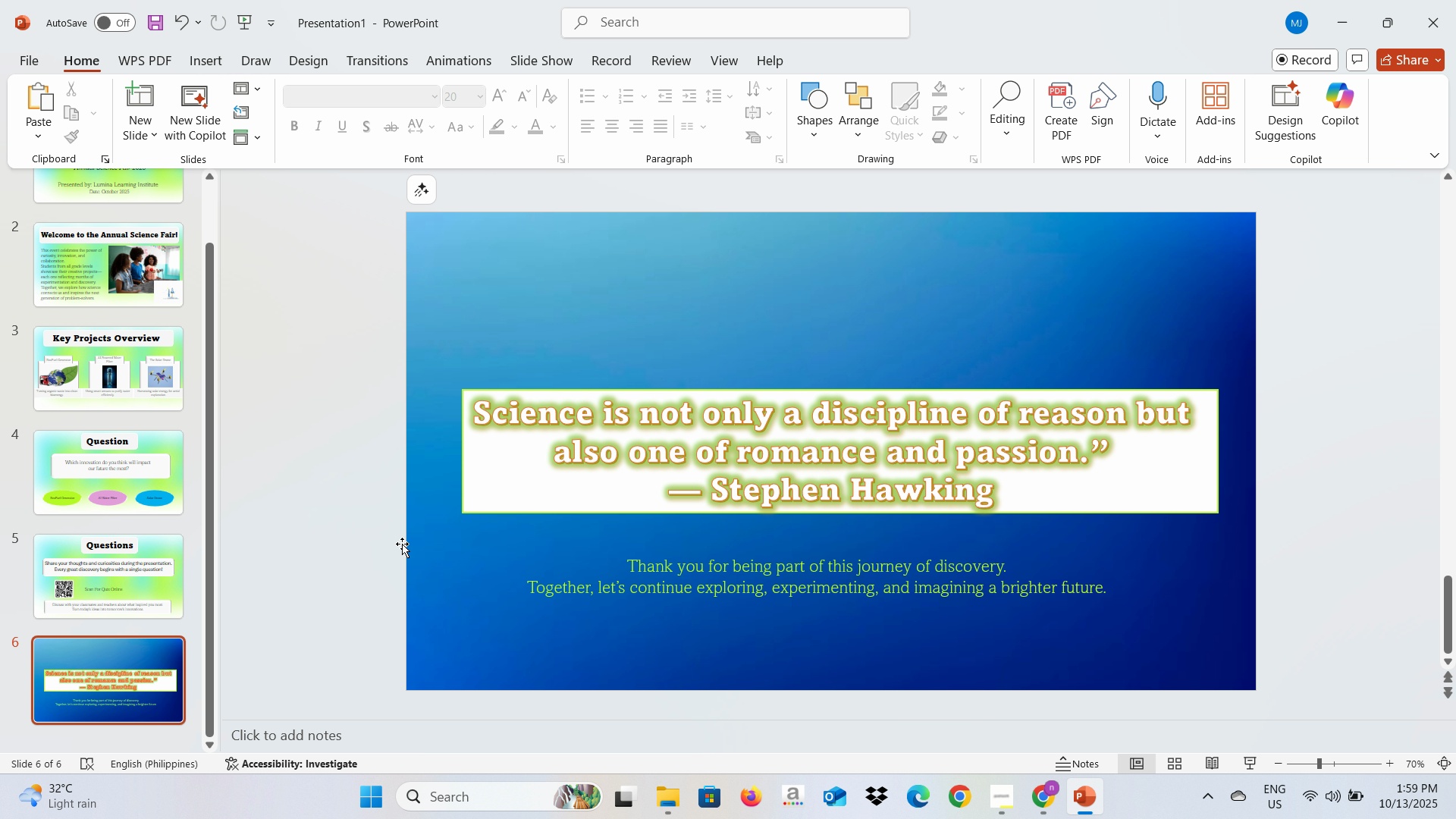 
key(Alt+AltLeft)
 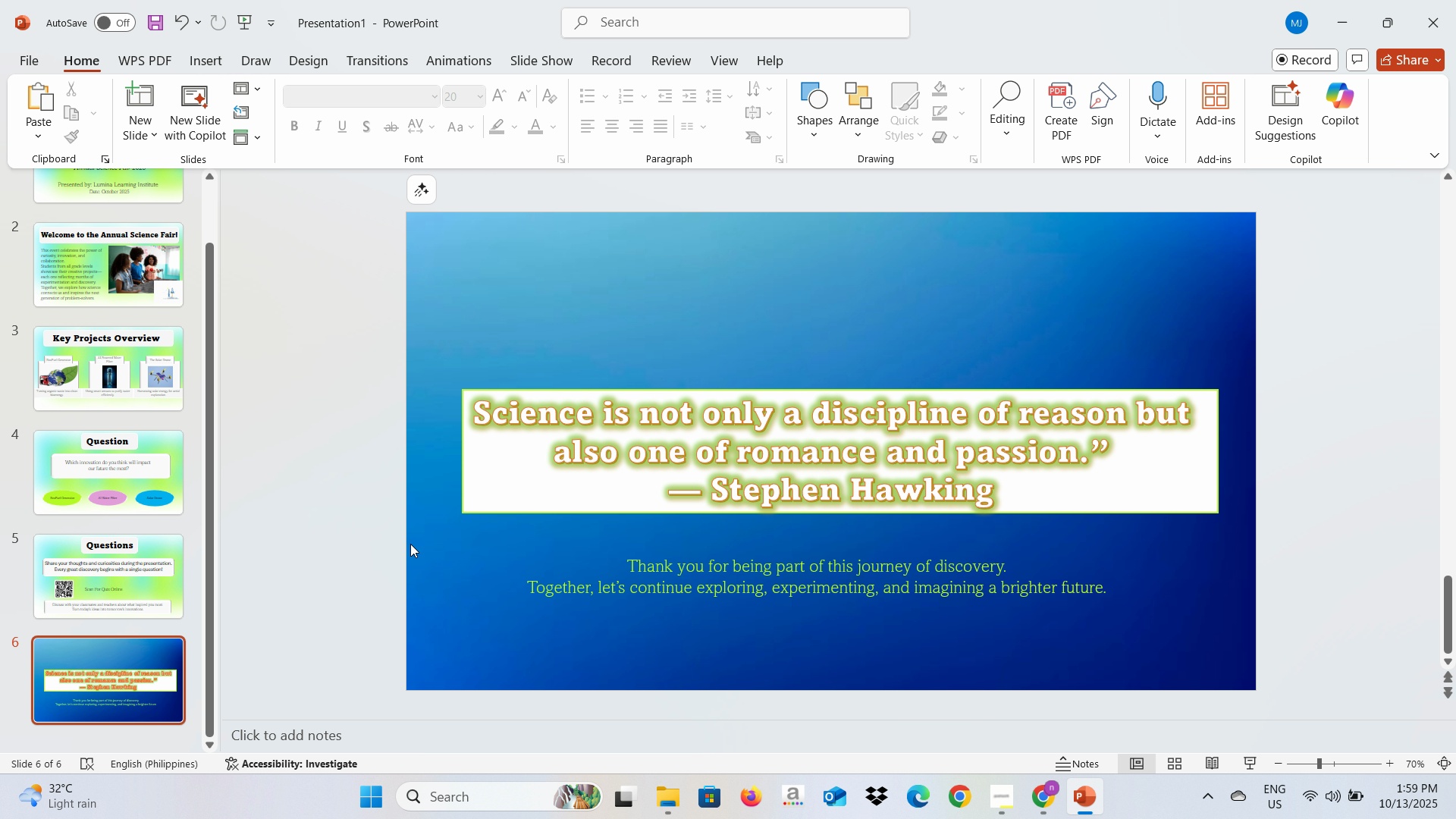 
key(Alt+Tab)